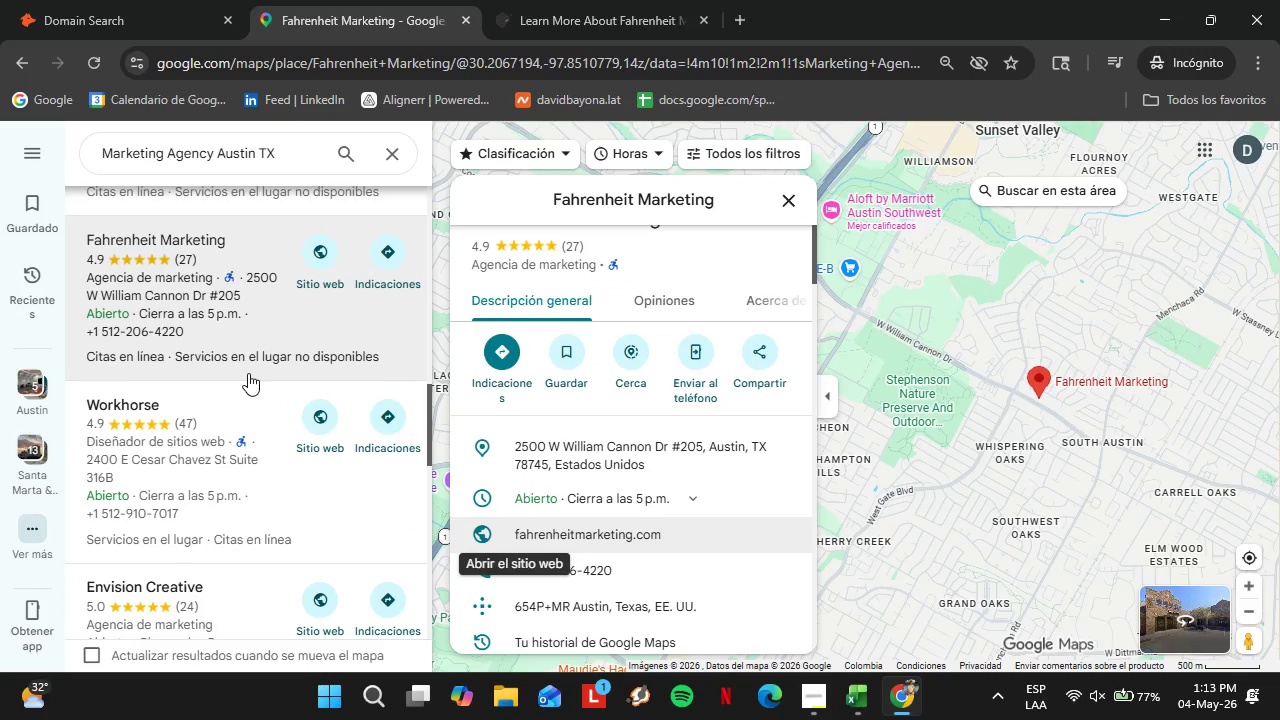 
scroll: coordinate [219, 351], scroll_direction: down, amount: 1.0
 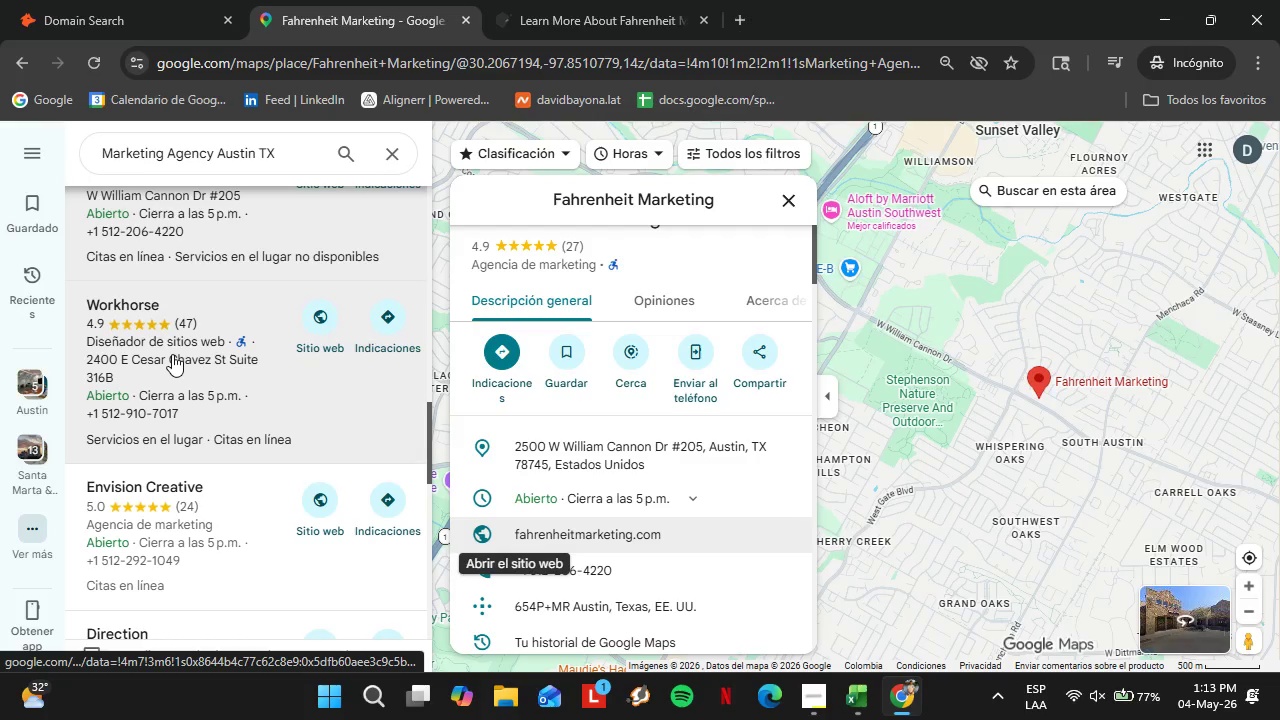 
left_click([172, 354])
 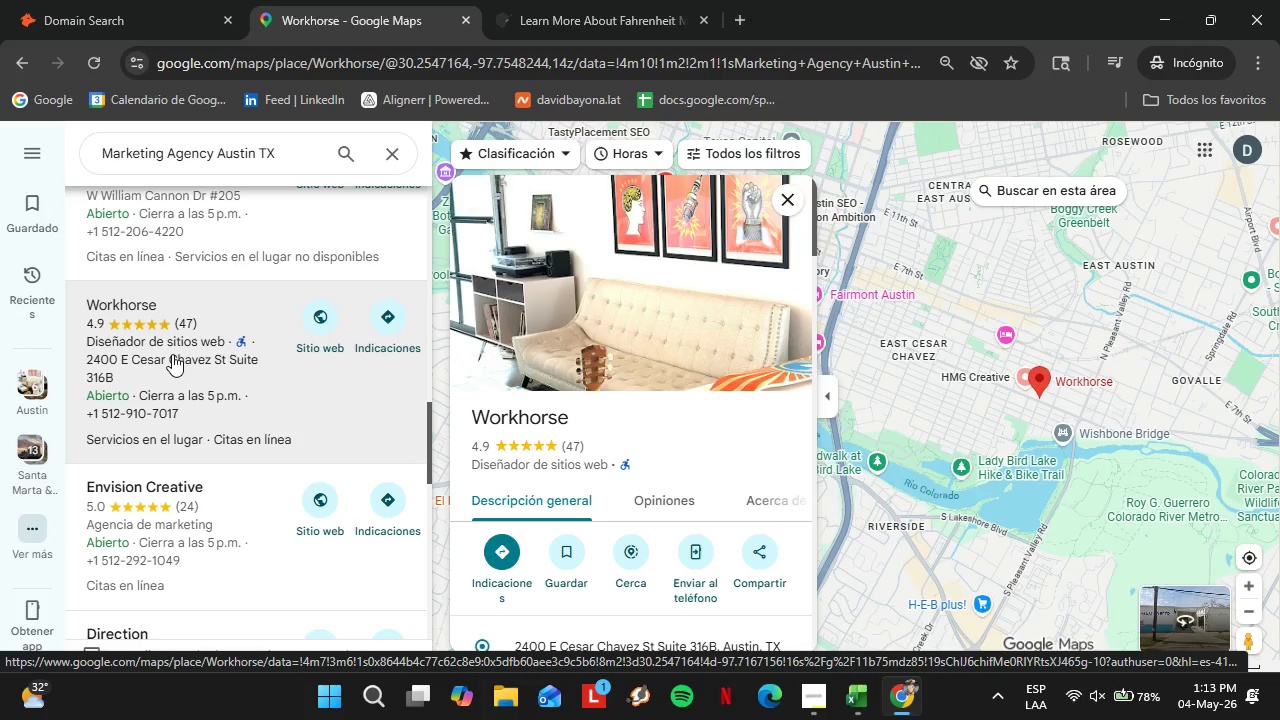 
wait(24.31)
 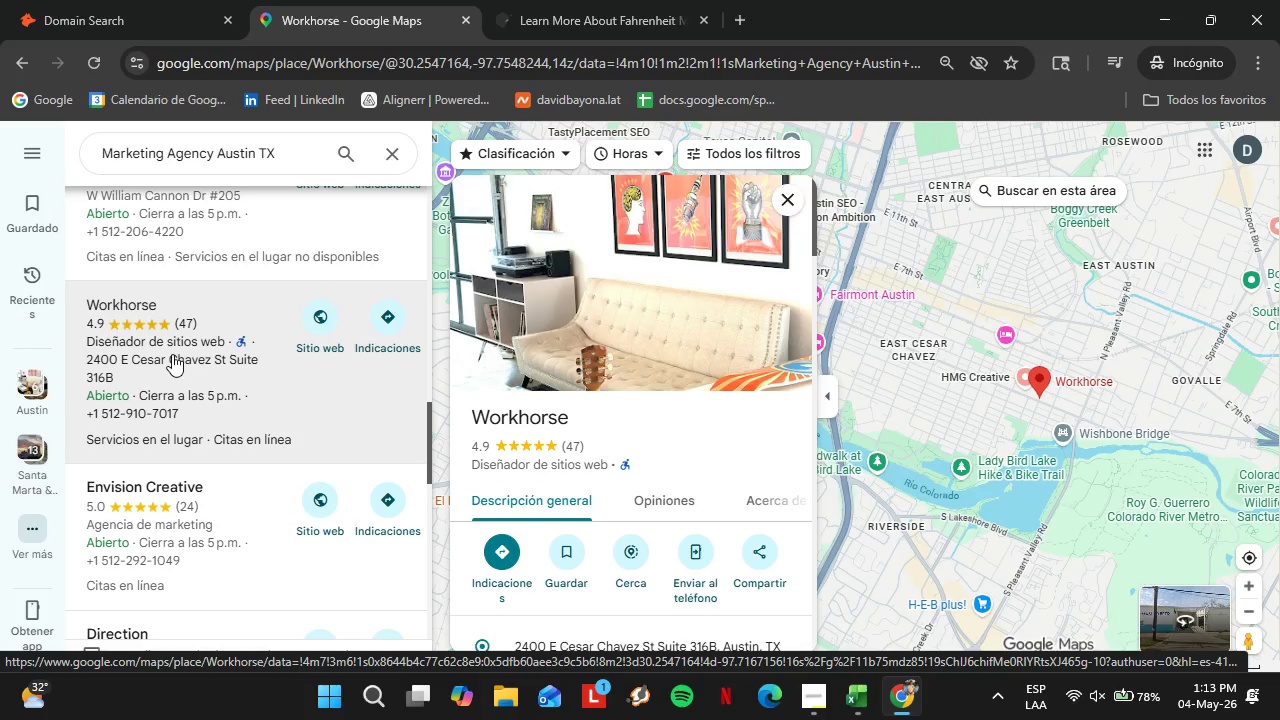 
scroll: coordinate [696, 573], scroll_direction: down, amount: 3.0
 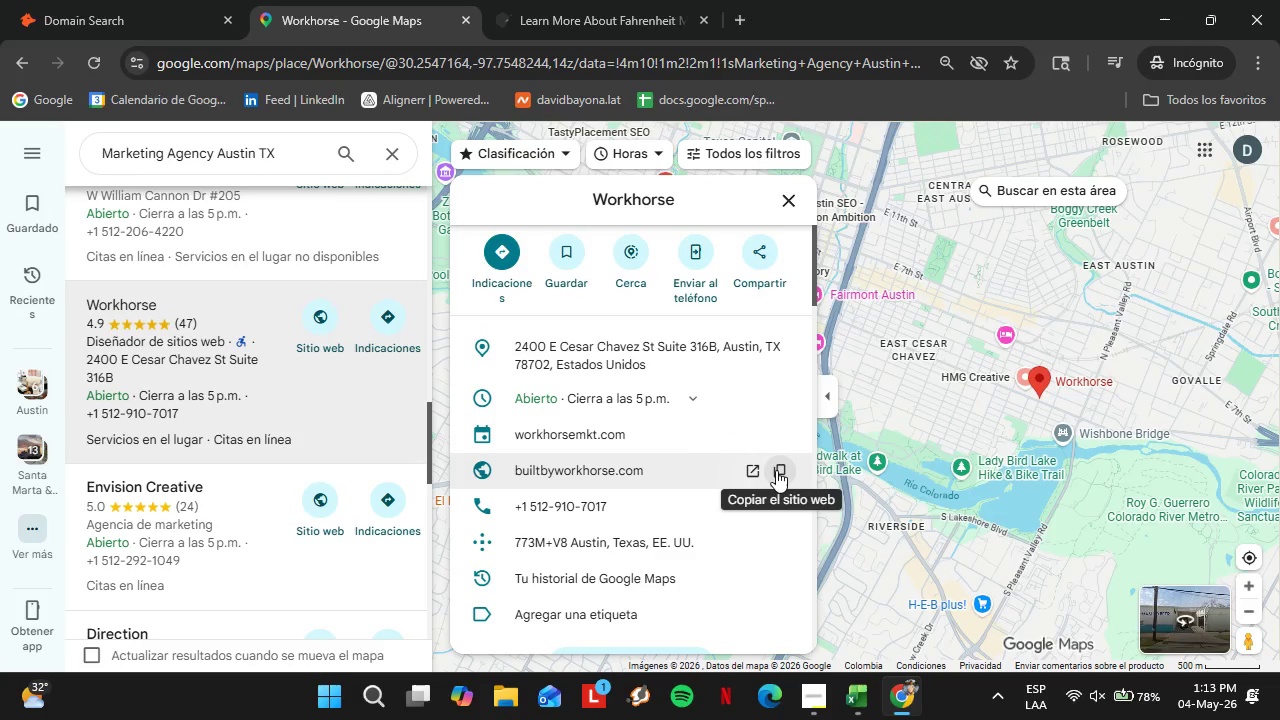 
left_click([773, 470])
 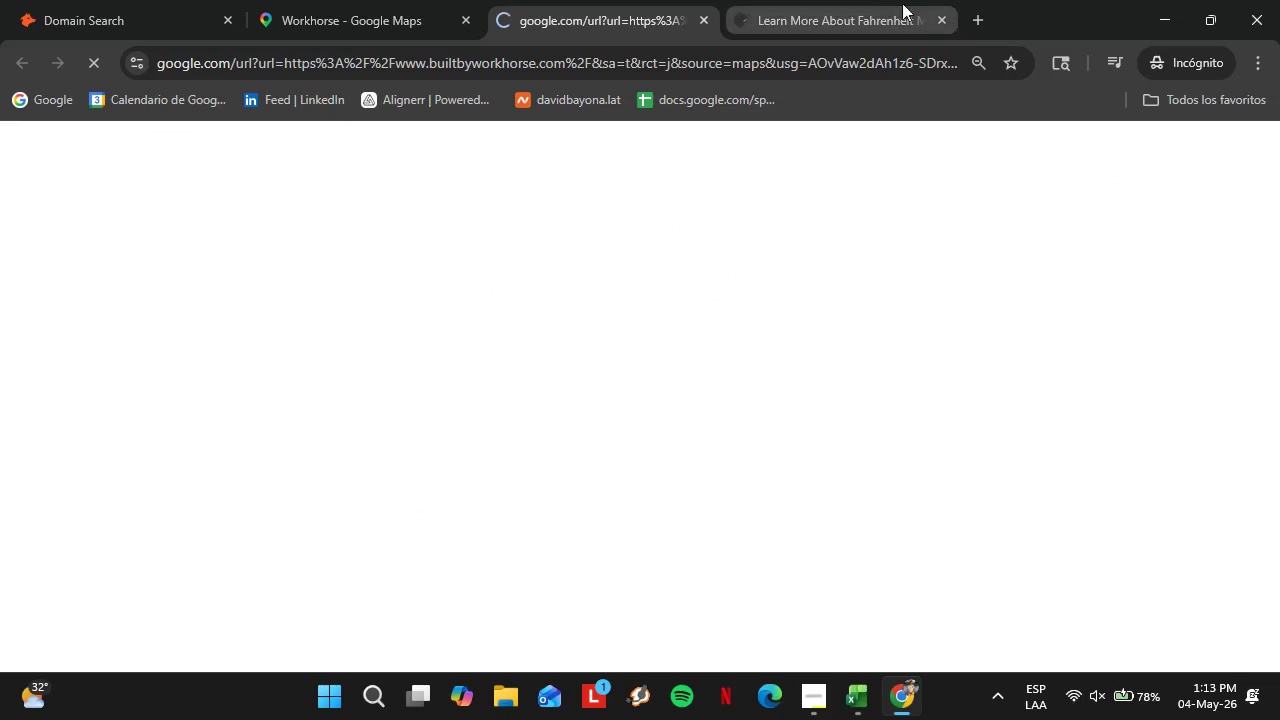 
left_click([884, 0])
 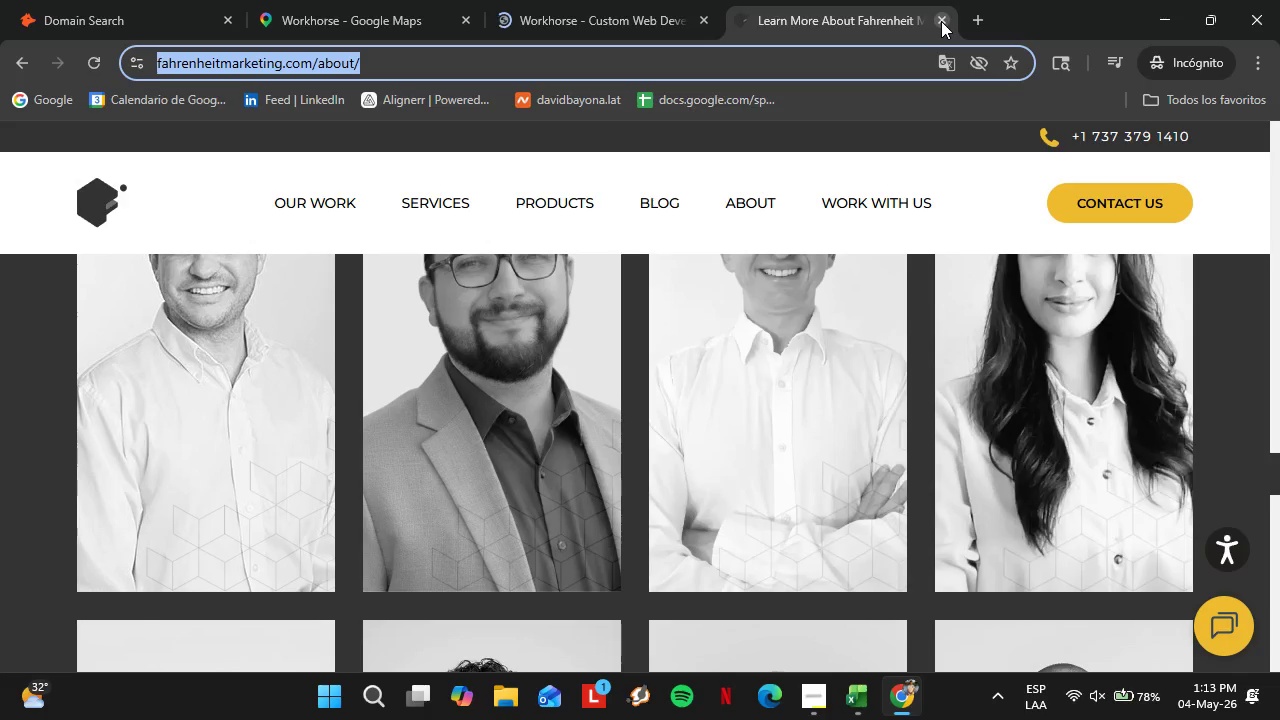 
left_click([941, 21])
 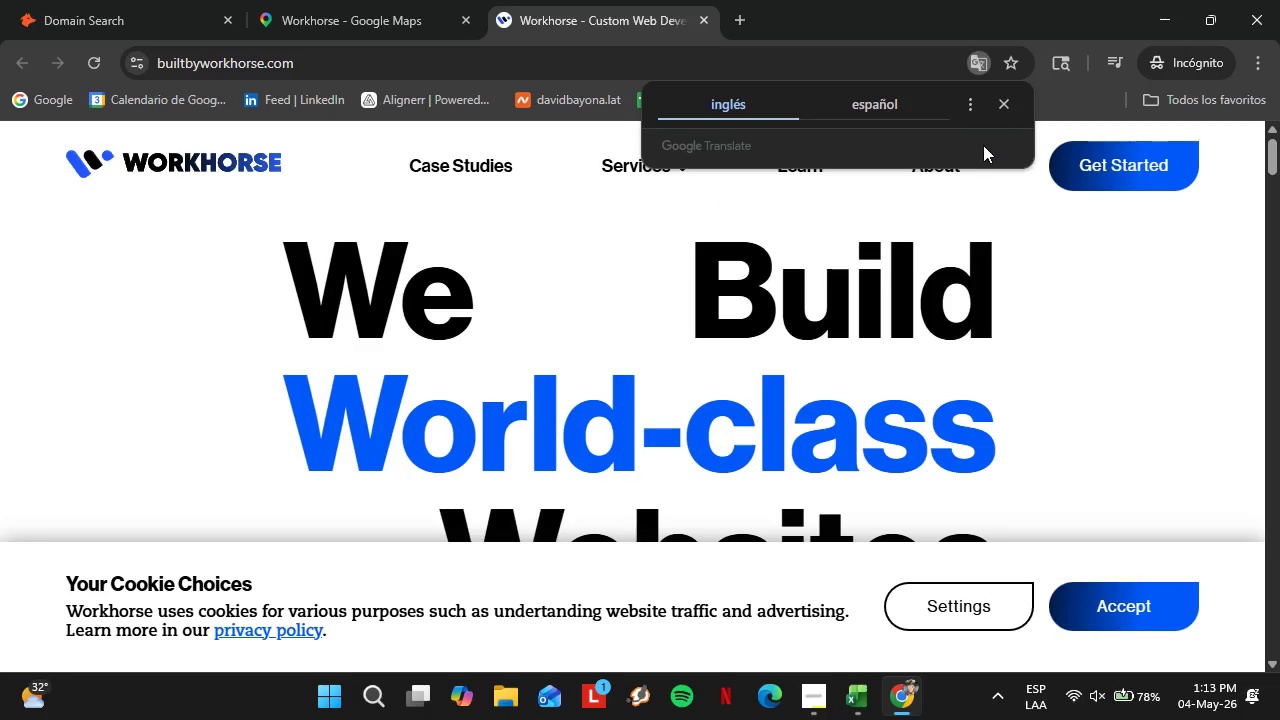 
left_click([1003, 97])
 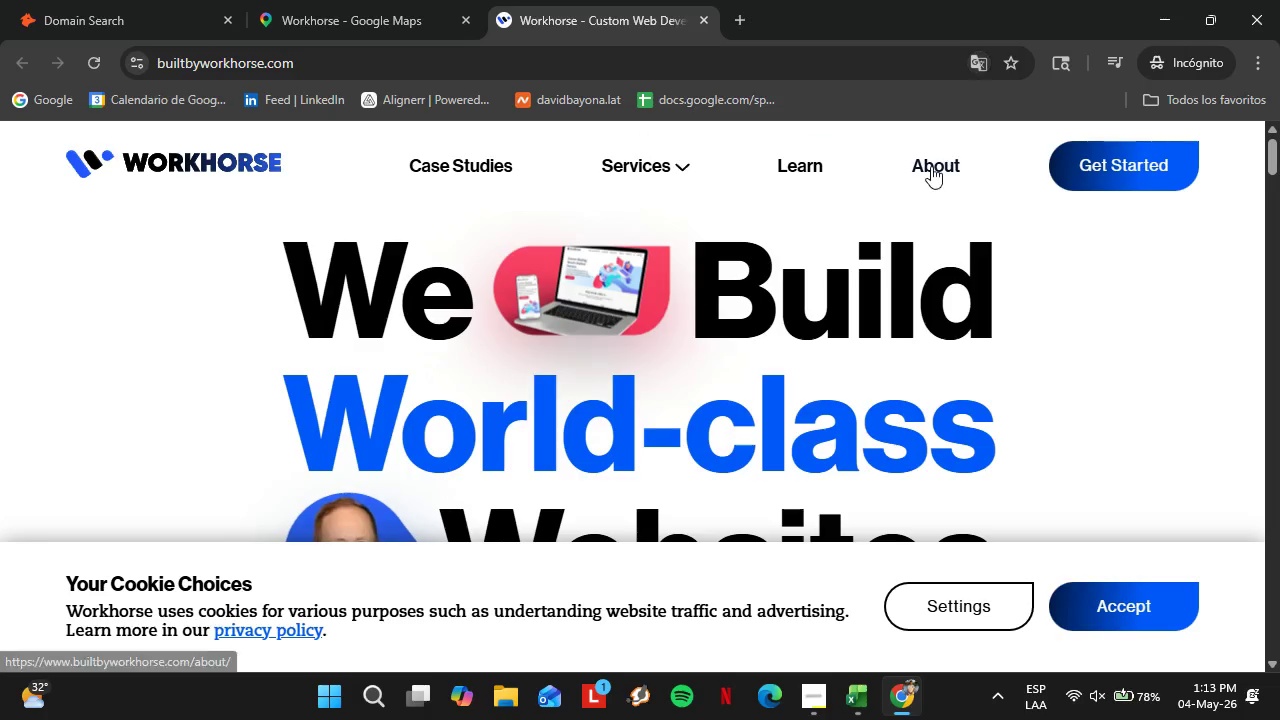 
left_click([931, 166])
 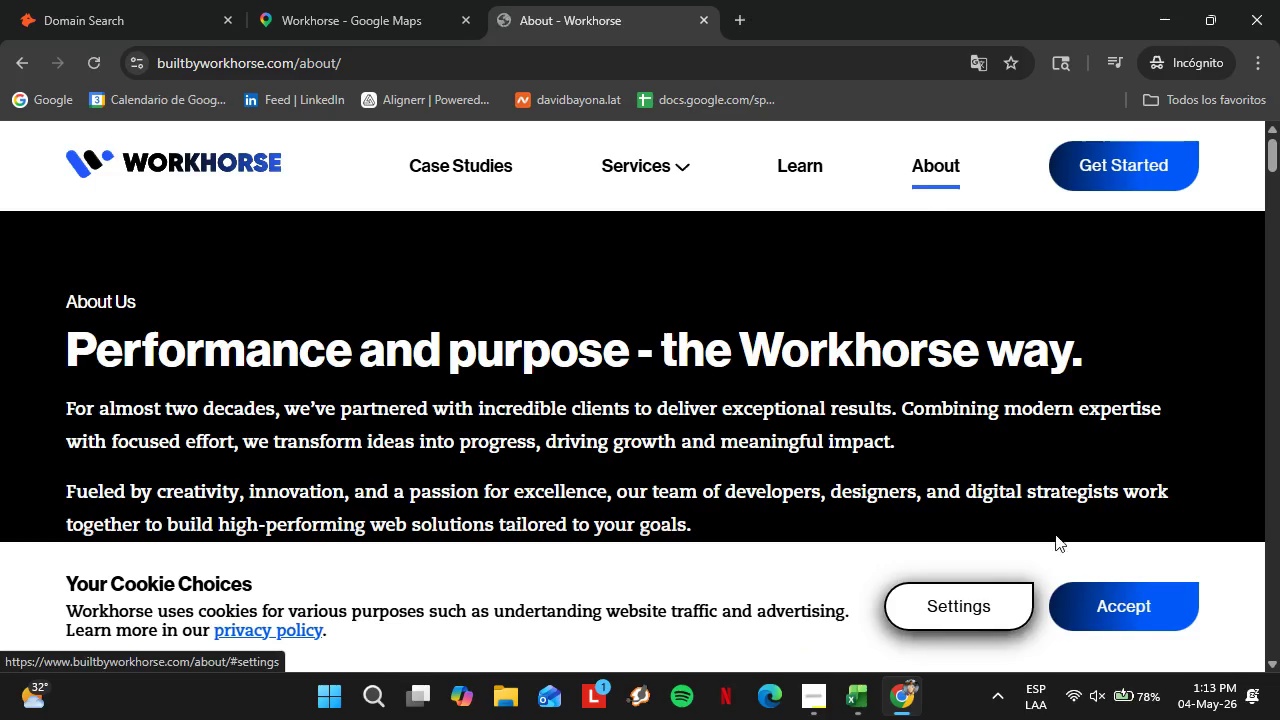 
scroll: coordinate [599, 388], scroll_direction: down, amount: 22.0
 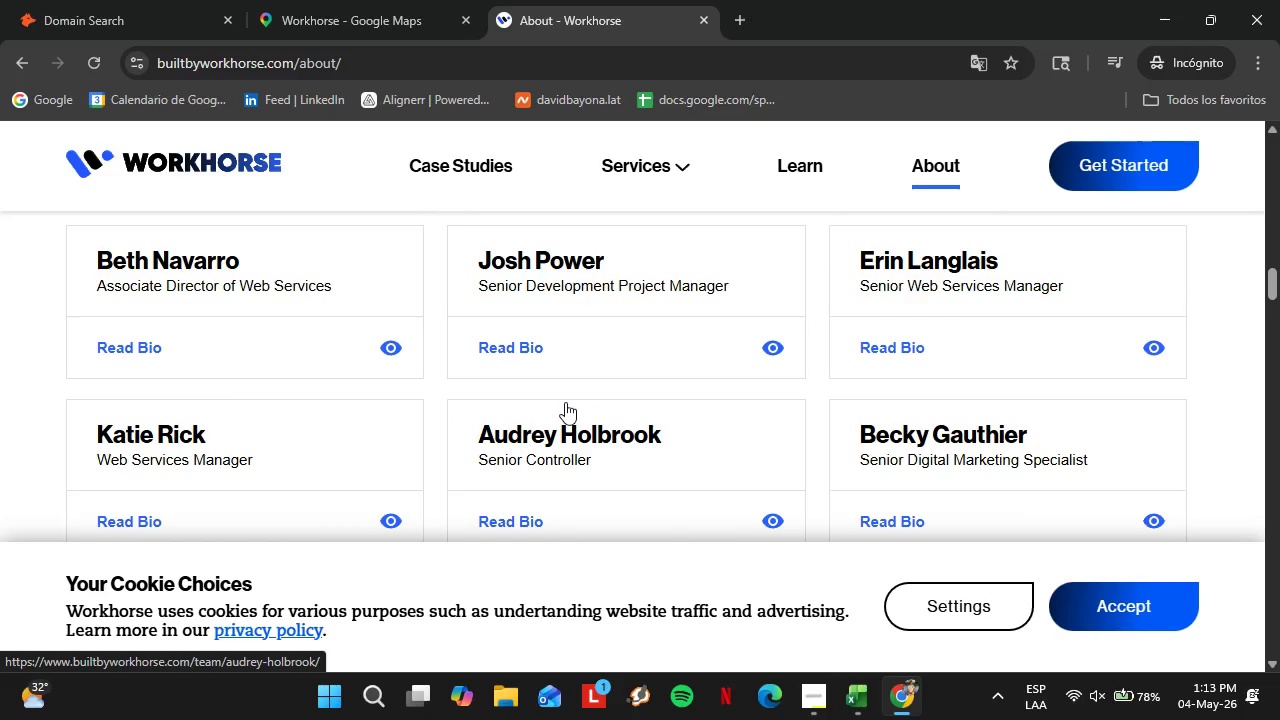 
wait(12.7)
 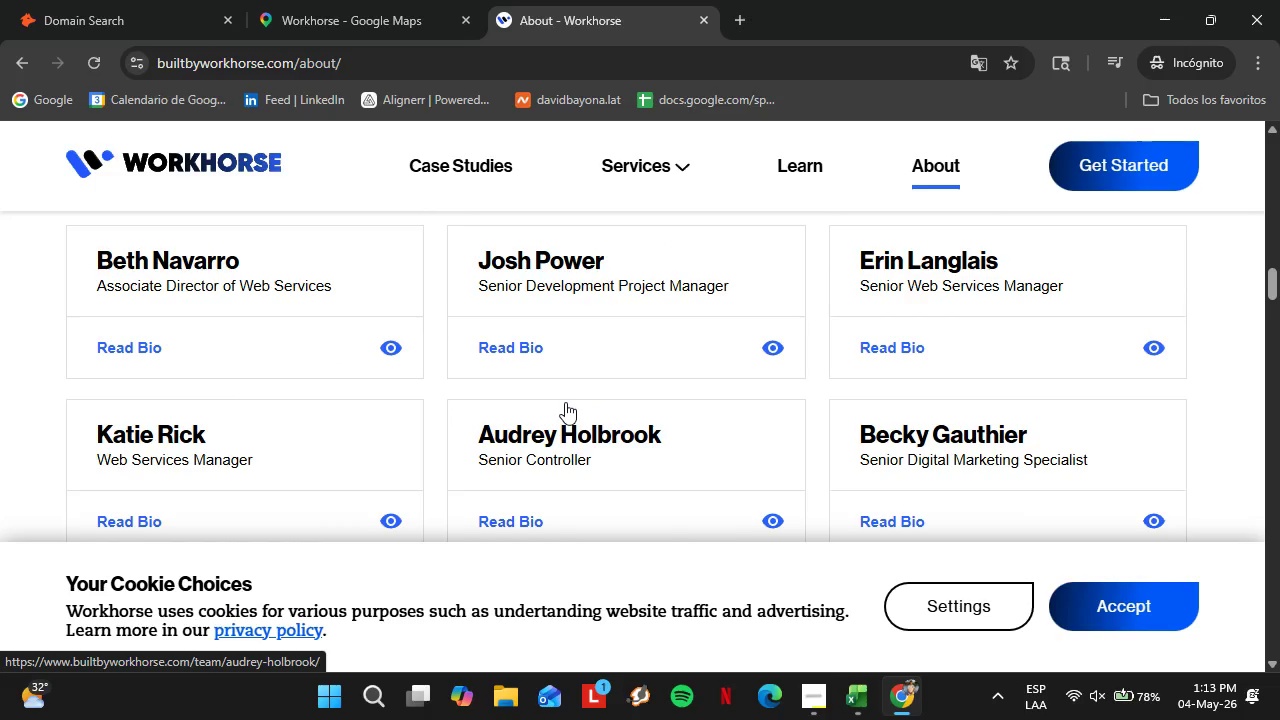 
scroll: coordinate [734, 376], scroll_direction: down, amount: 7.0
 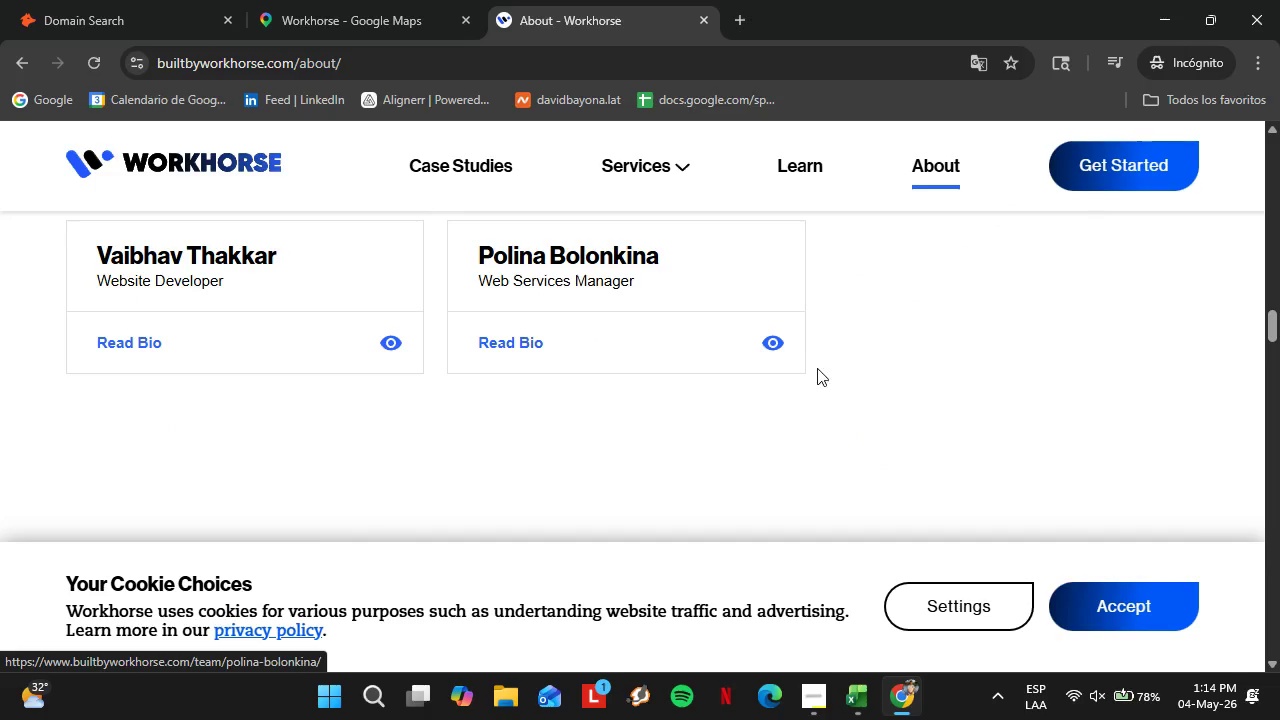 
scroll: coordinate [819, 369], scroll_direction: up, amount: 2.0
 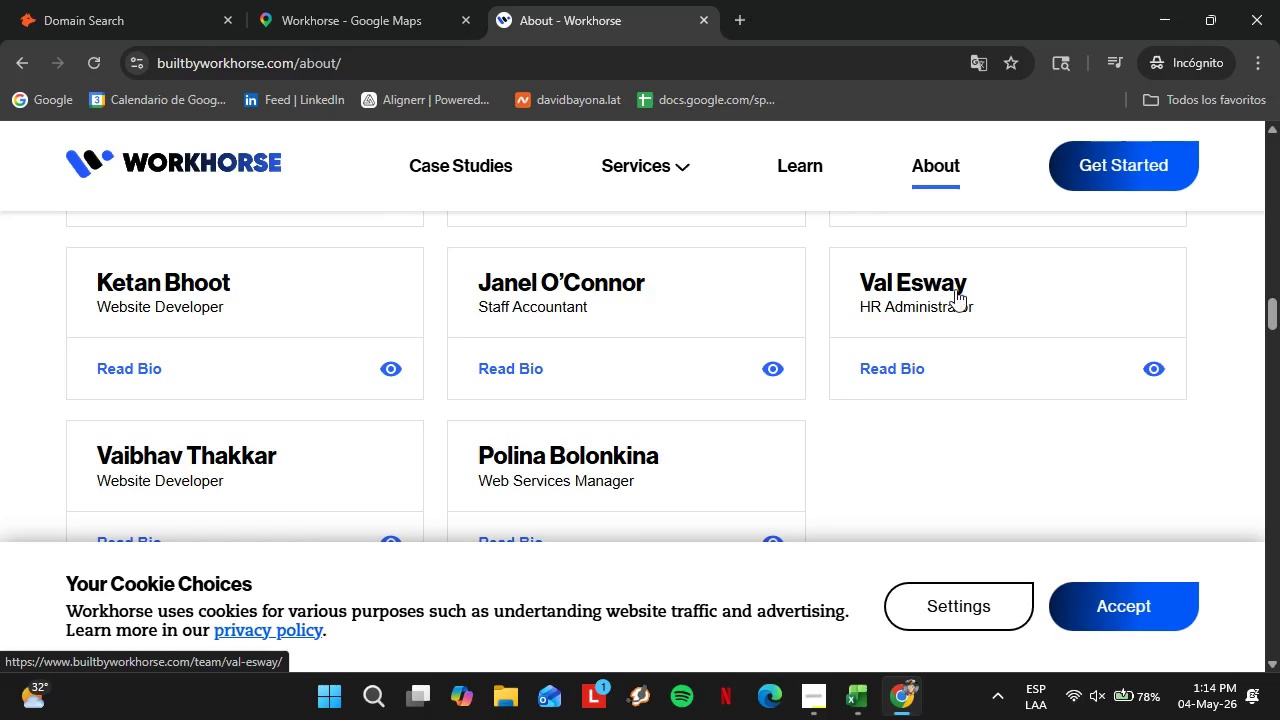 
left_click_drag(start_coordinate=[982, 282], to_coordinate=[899, 290])
 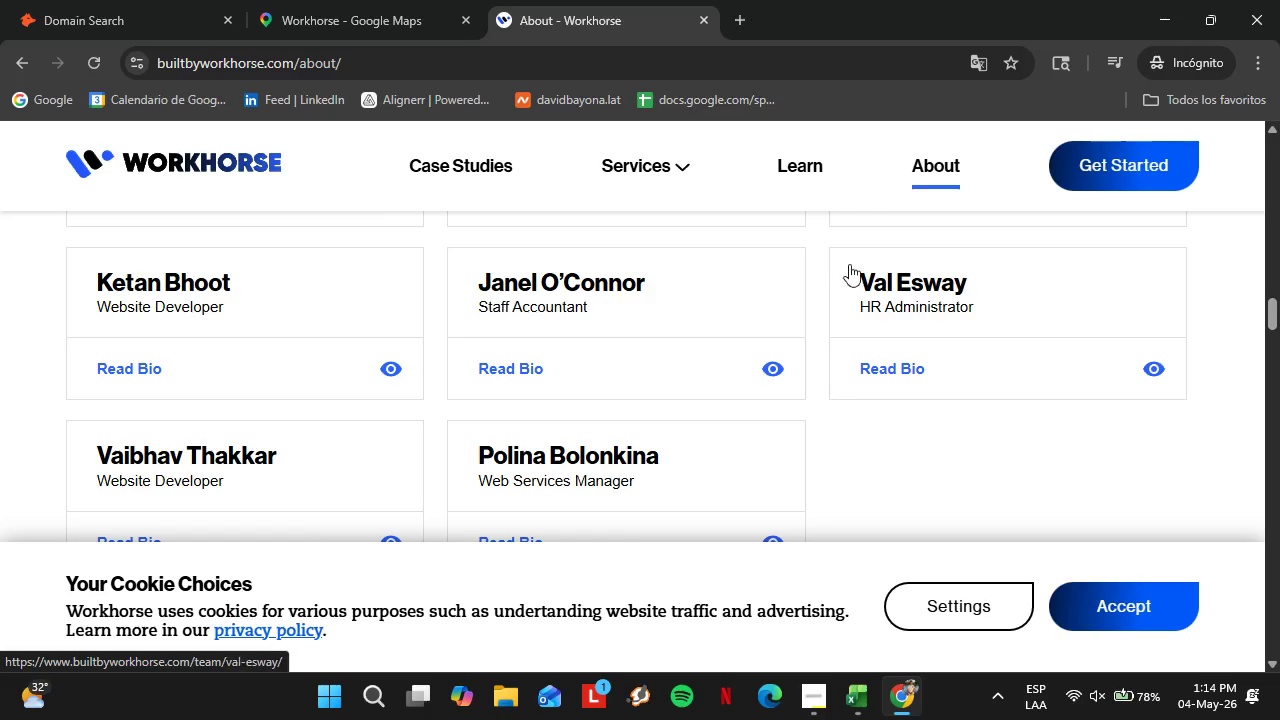 
left_click_drag(start_coordinate=[854, 262], to_coordinate=[920, 270])
 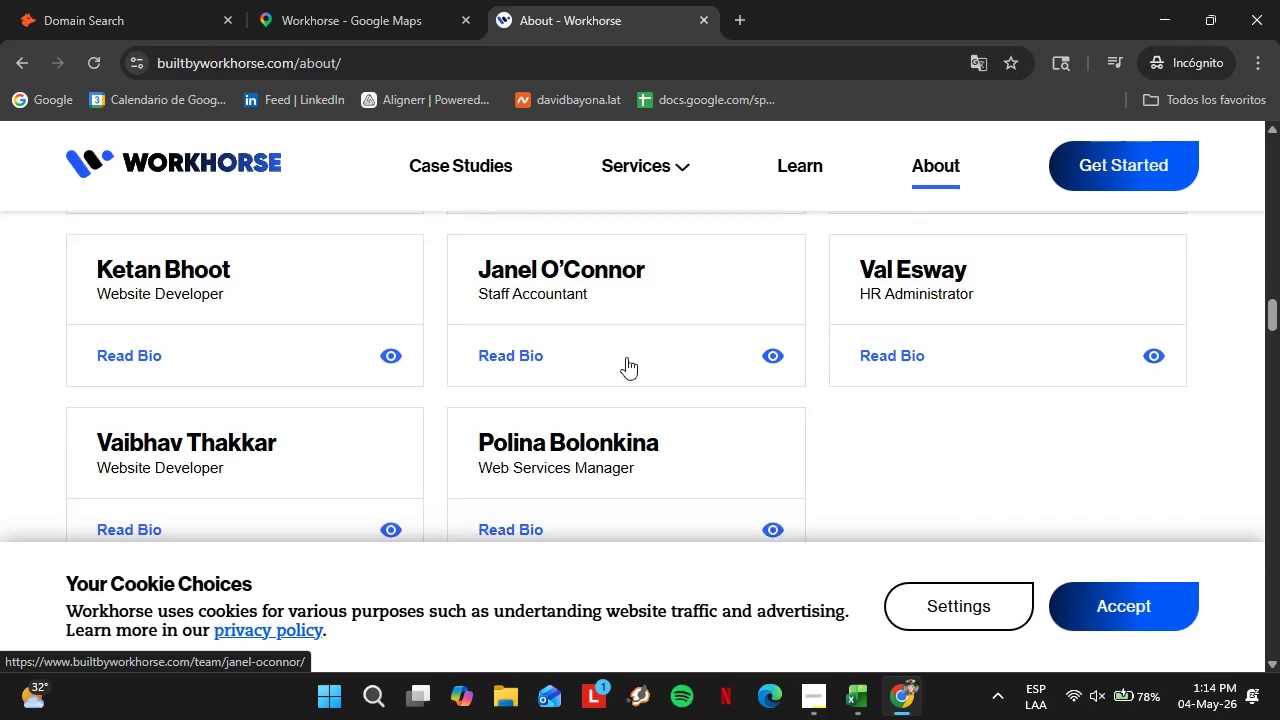 
scroll: coordinate [630, 357], scroll_direction: down, amount: 2.0
 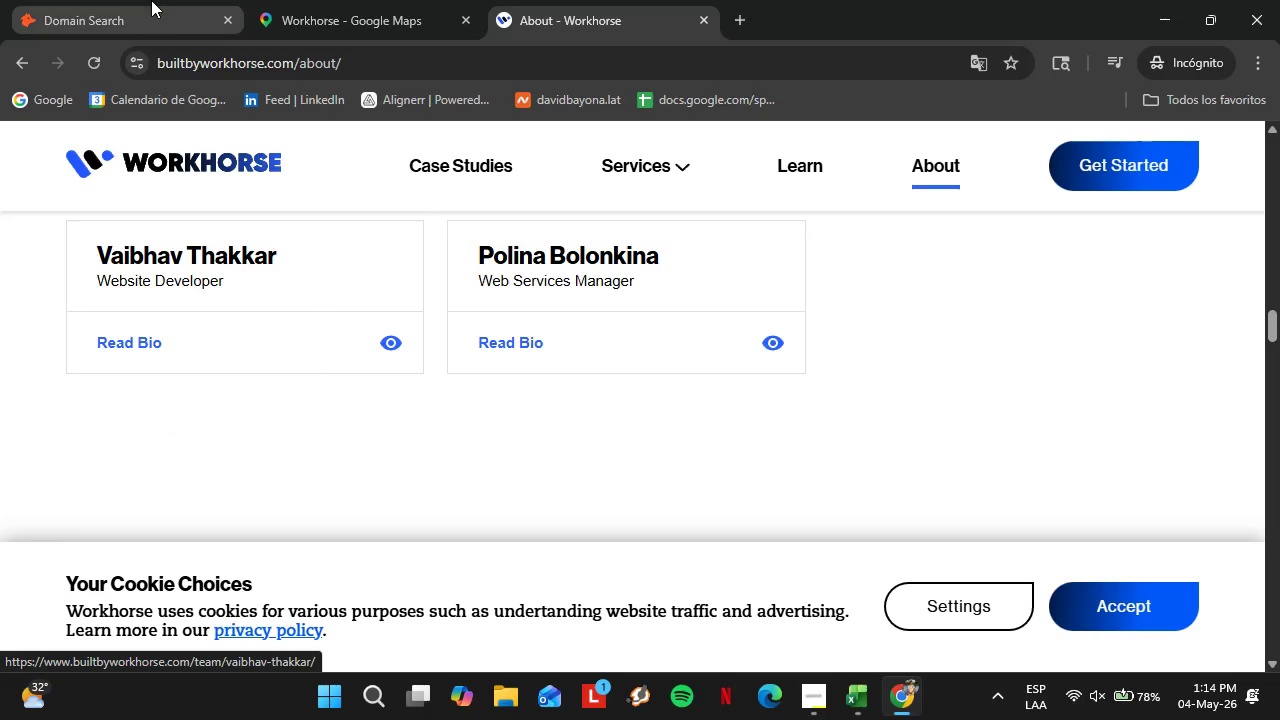 
left_click([151, 0])
 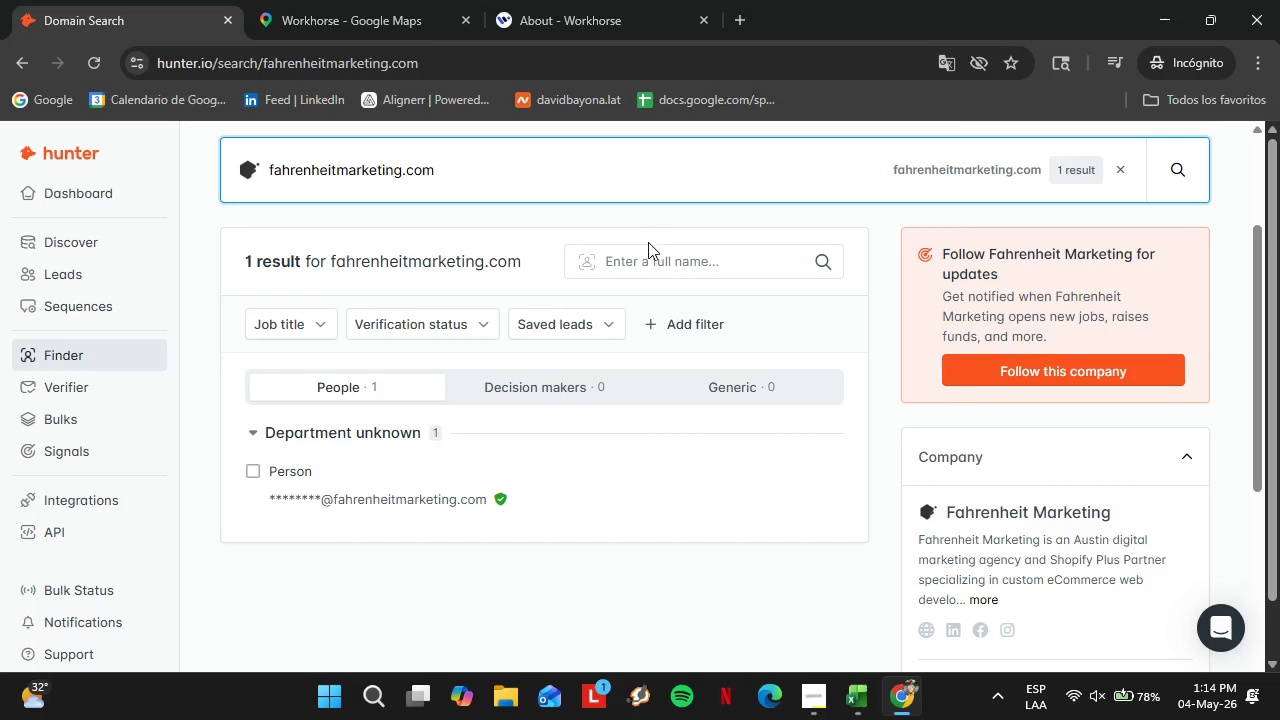 
left_click([652, 265])
 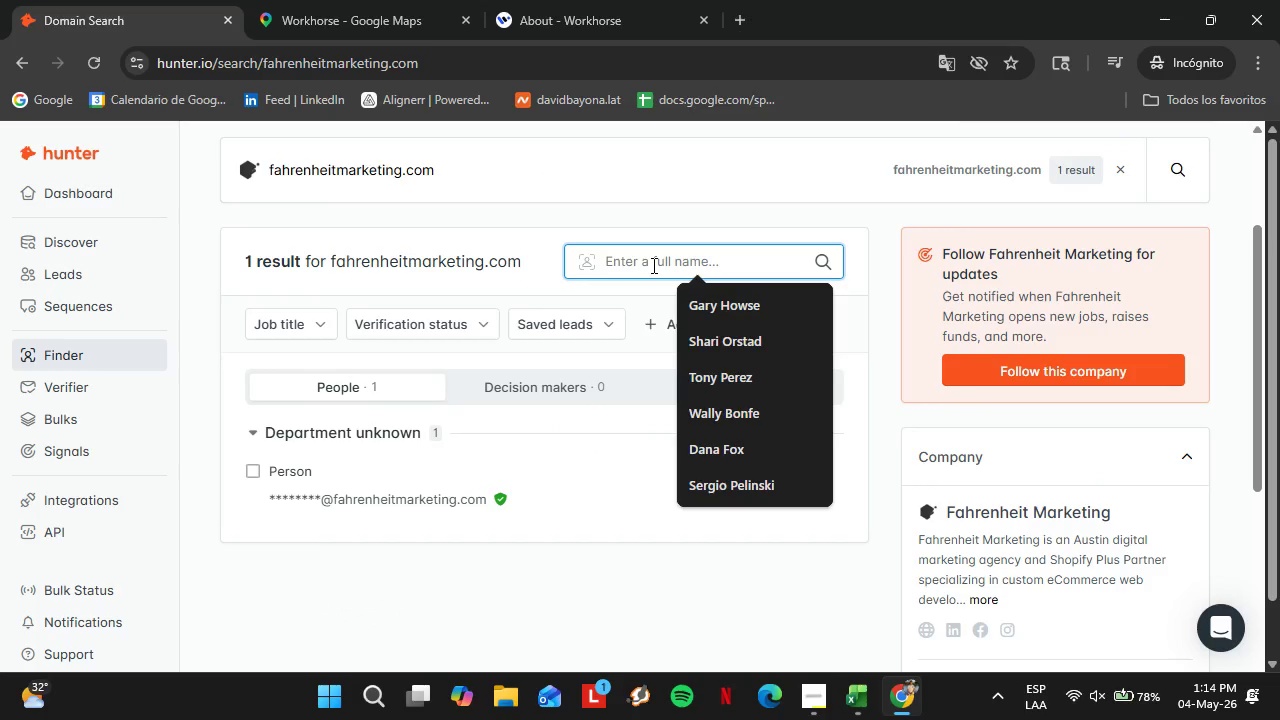 
type(Val [Break]W)
key(Backspace)
key(Backspace)
type(Esway)
 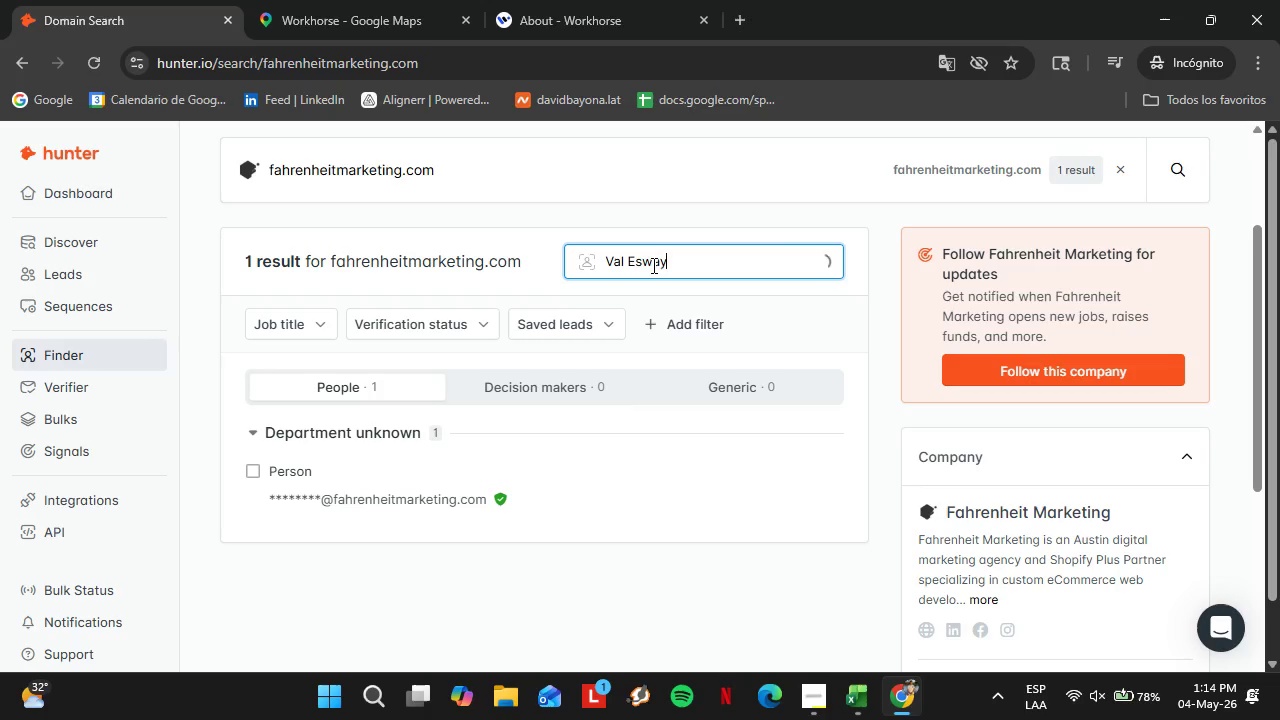 
 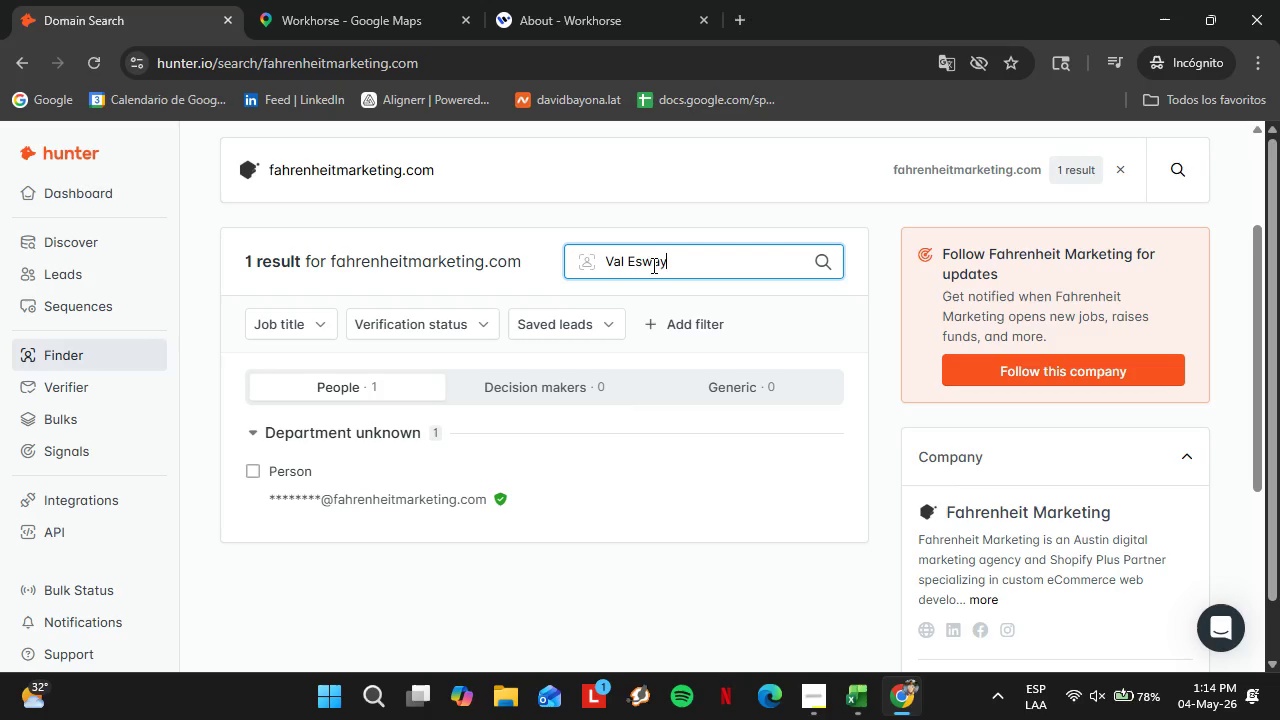 
key(Enter)
 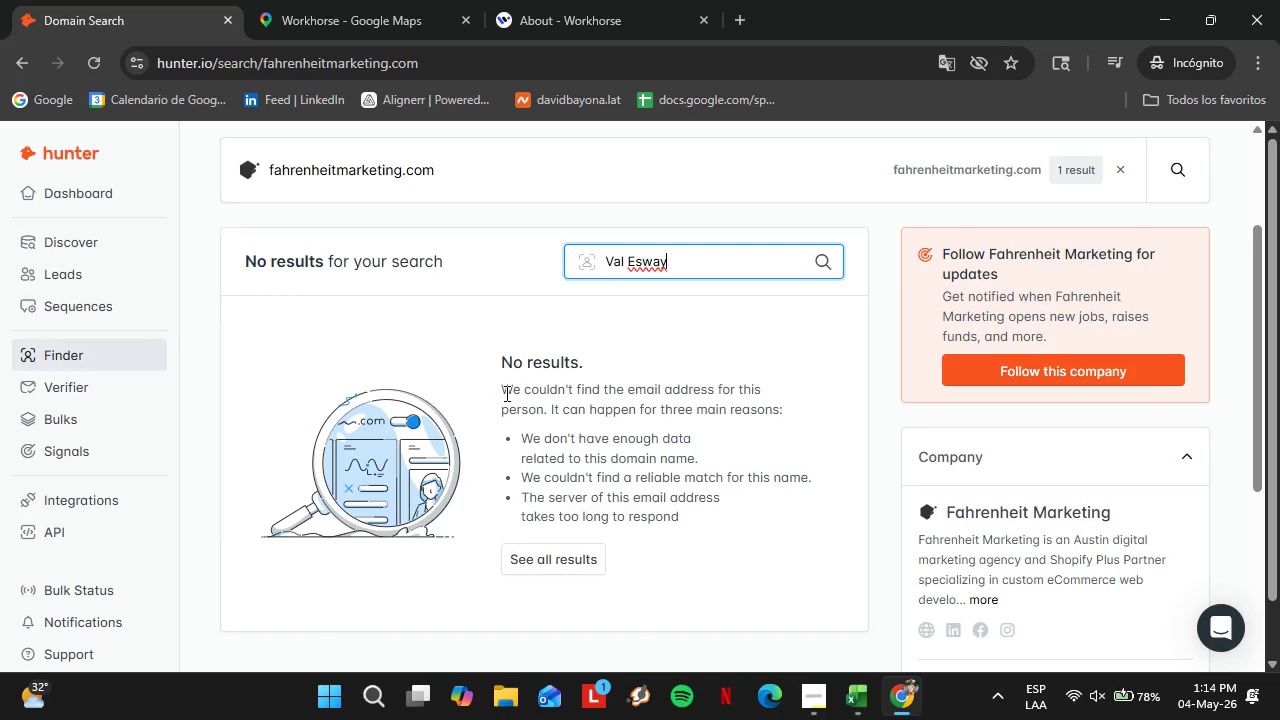 
left_click([569, 0])
 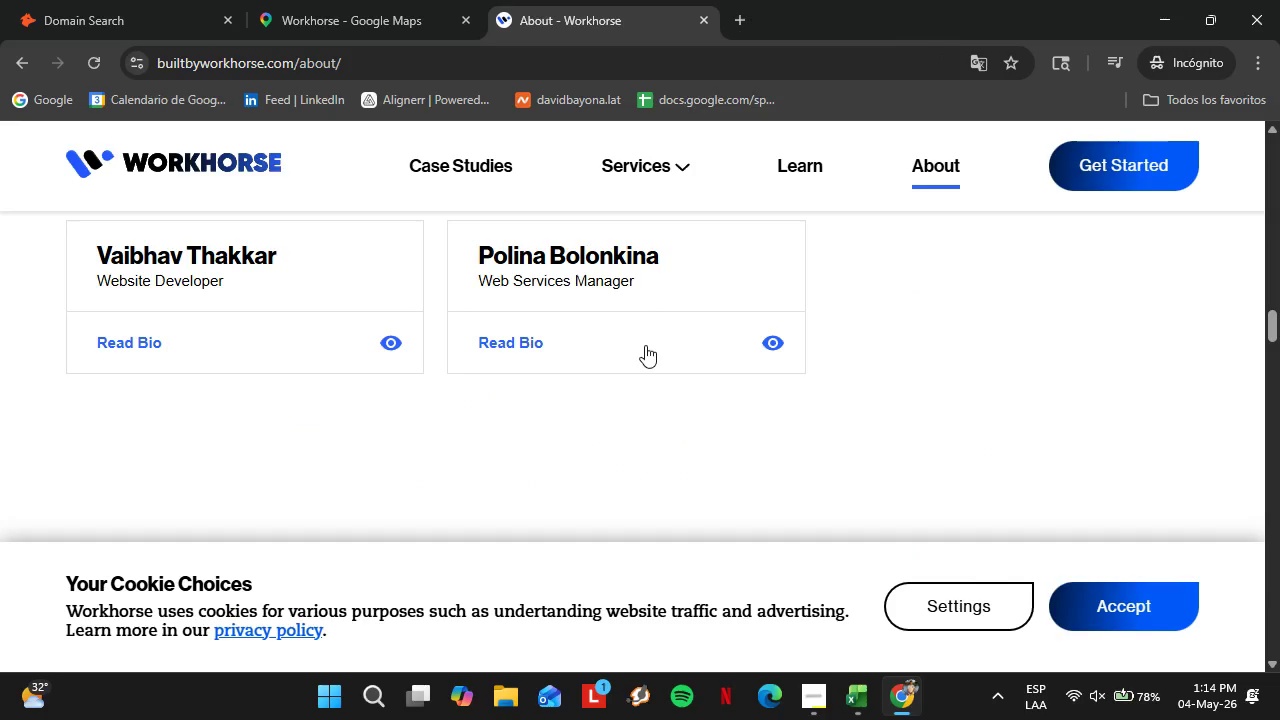 
scroll: coordinate [883, 426], scroll_direction: up, amount: 2.0
 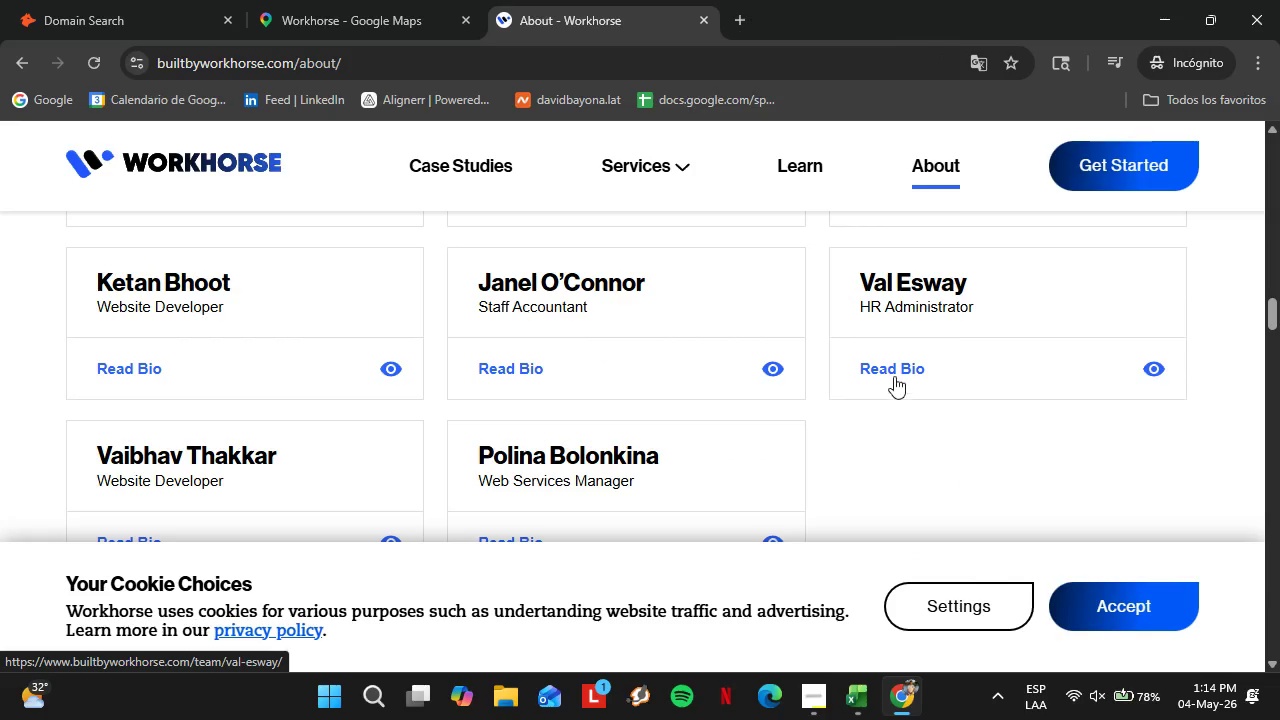 
left_click([894, 376])
 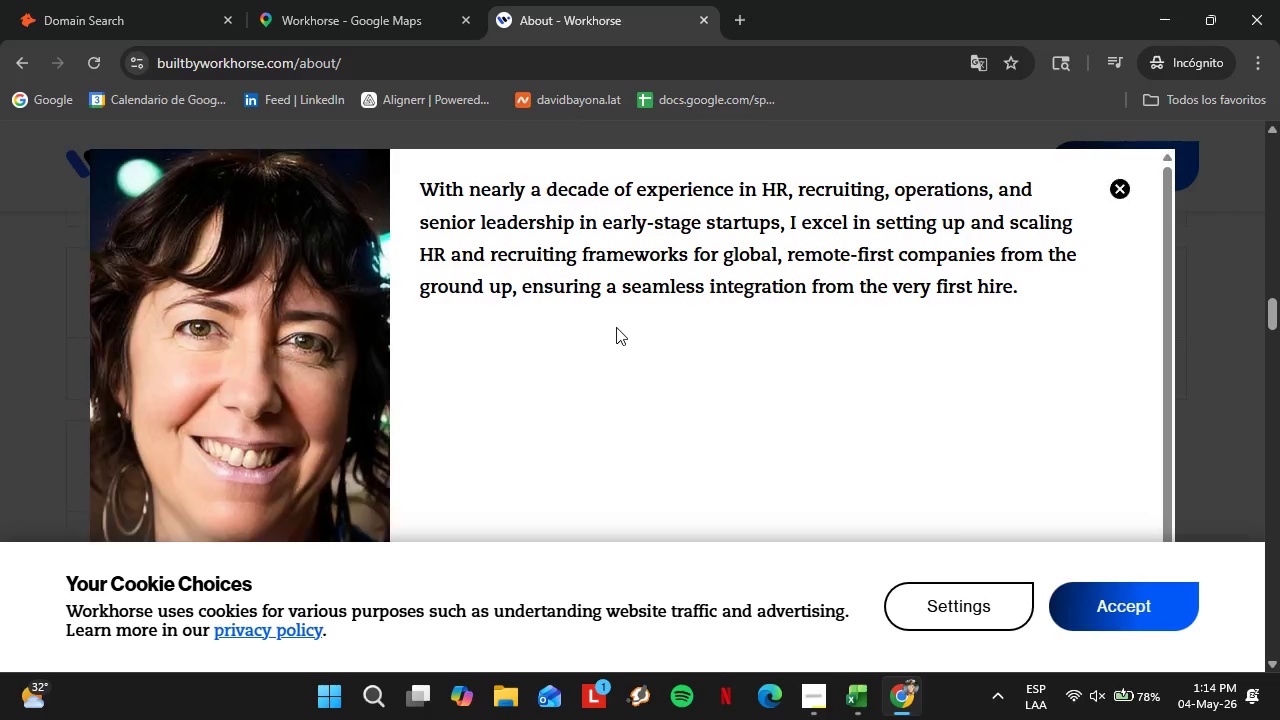 
scroll: coordinate [634, 334], scroll_direction: up, amount: 9.0
 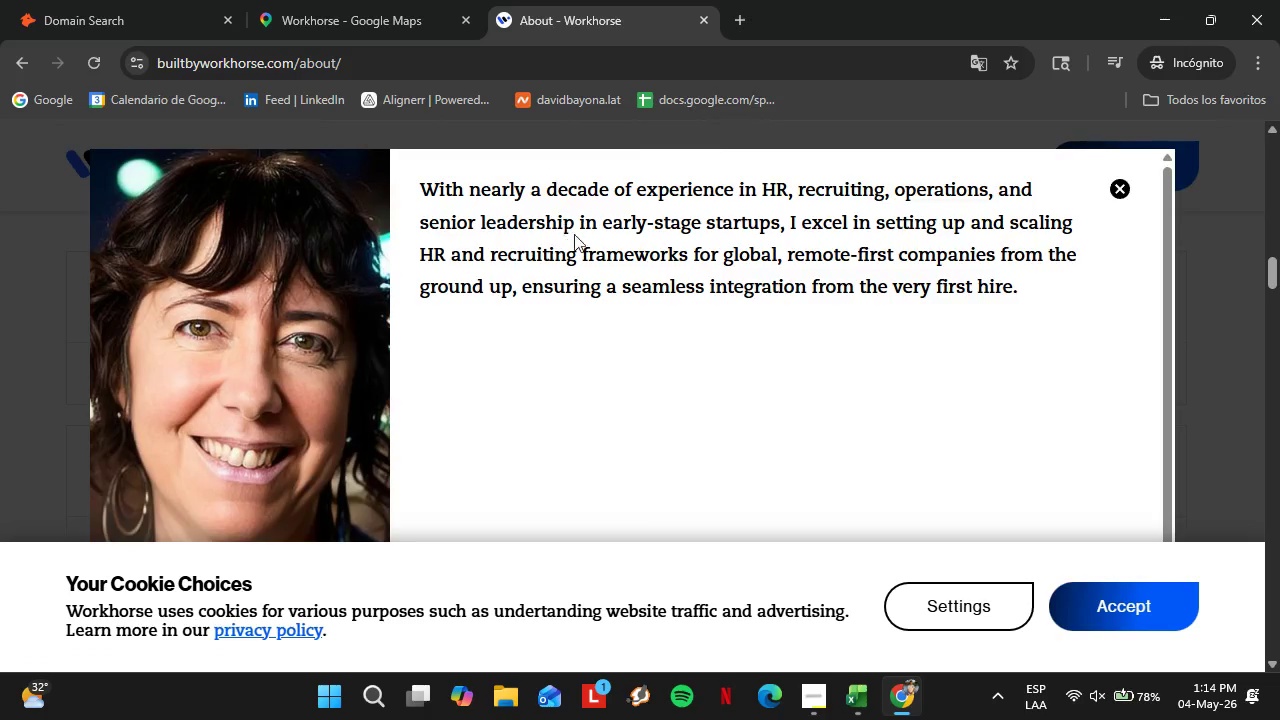 
scroll: coordinate [590, 302], scroll_direction: down, amount: 2.0
 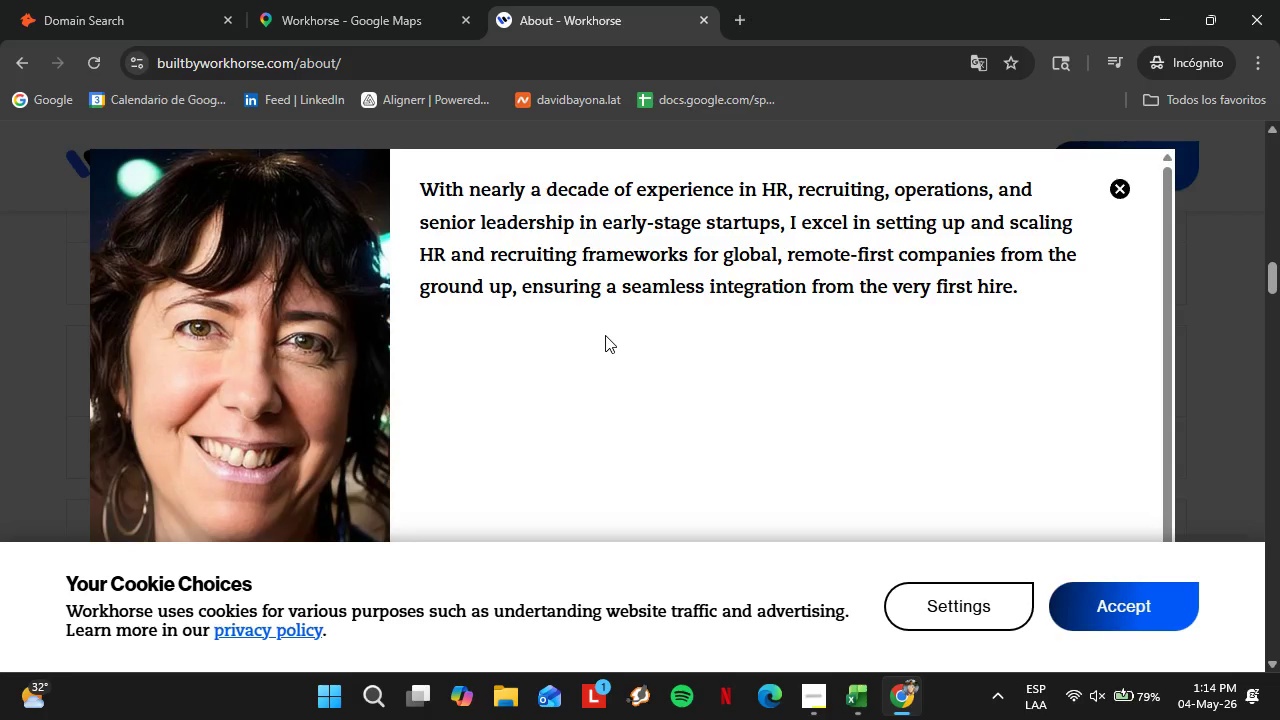 
wait(20.07)
 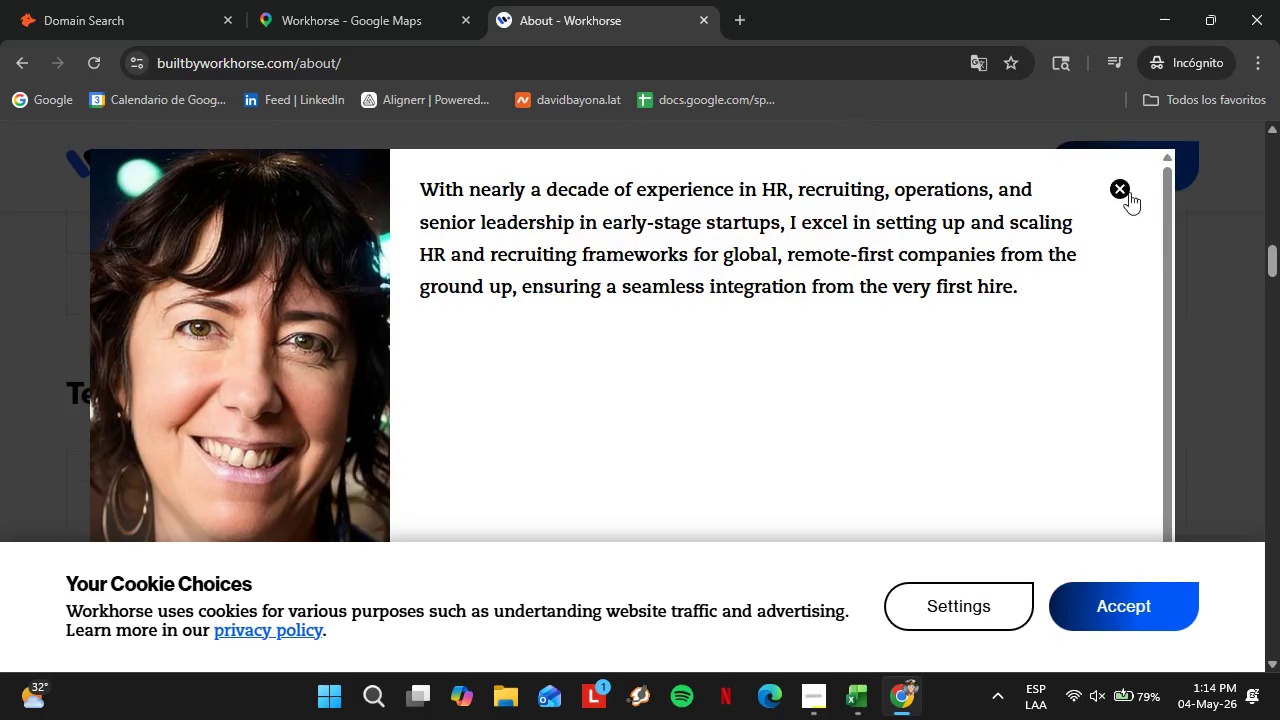 
left_click([1121, 189])
 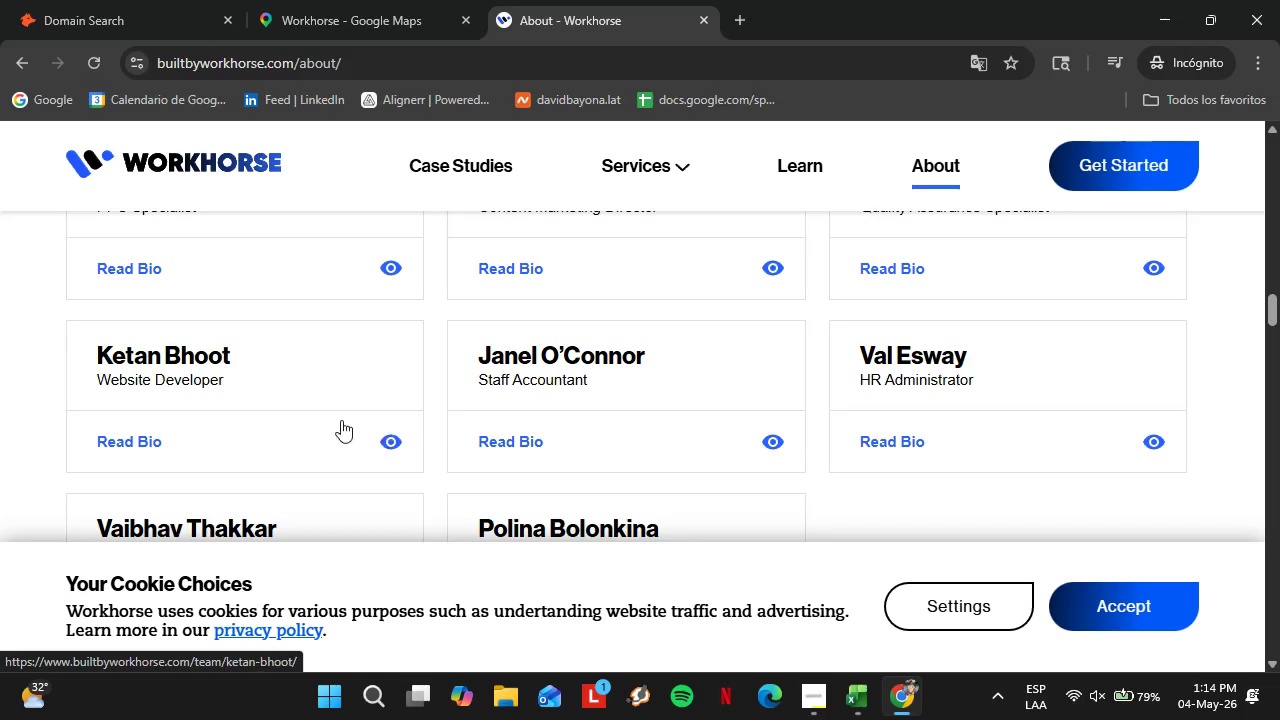 
scroll: coordinate [1073, 256], scroll_direction: up, amount: 2.0
 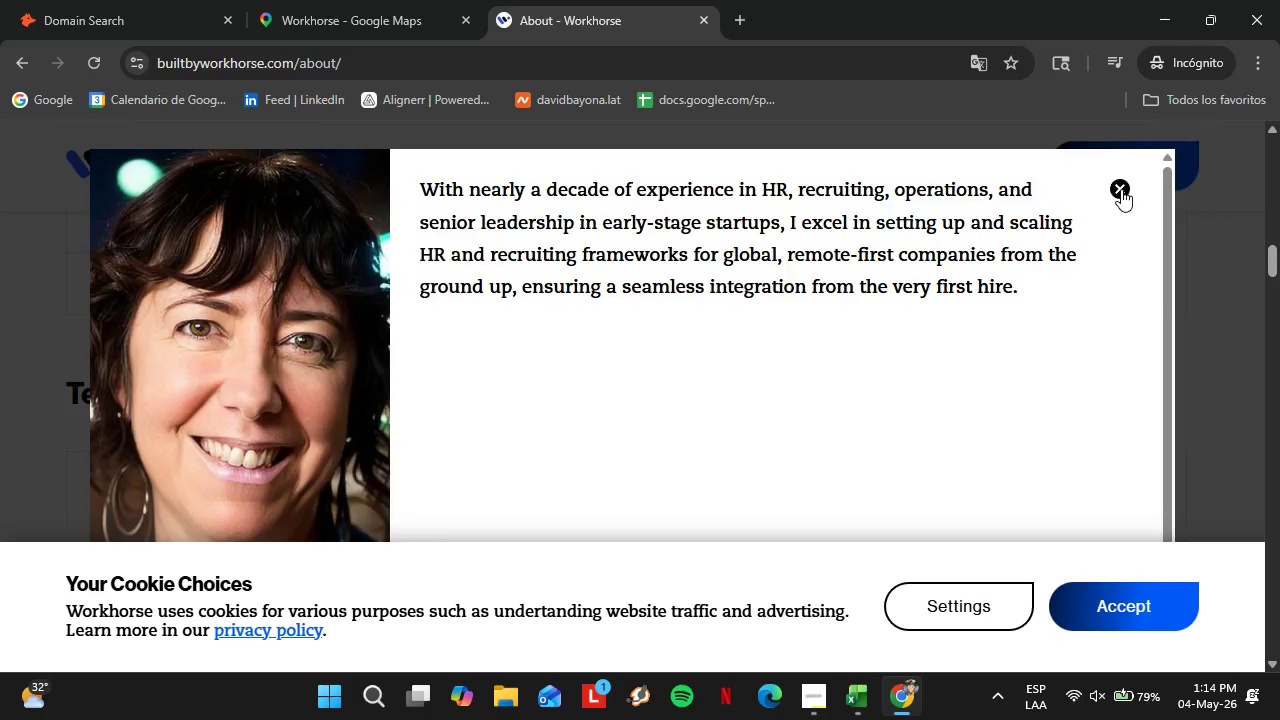 
scroll: coordinate [178, 390], scroll_direction: down, amount: 1.0
 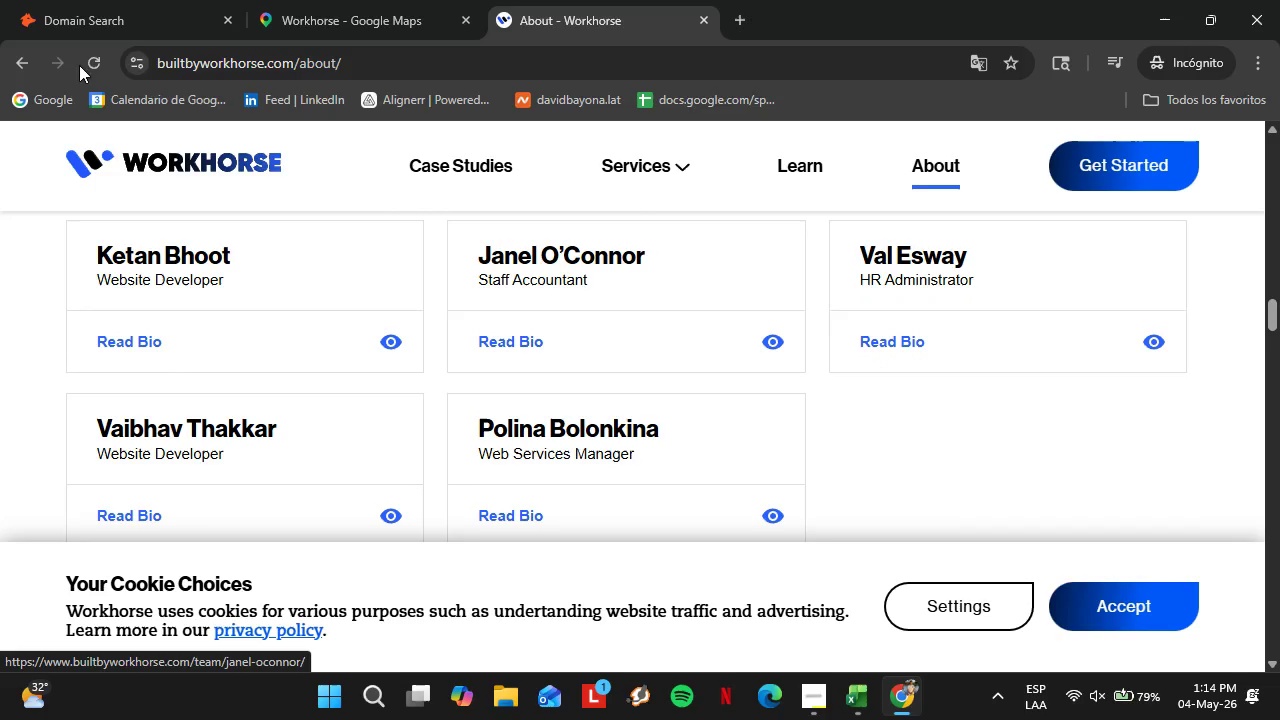 
left_click([60, 0])
 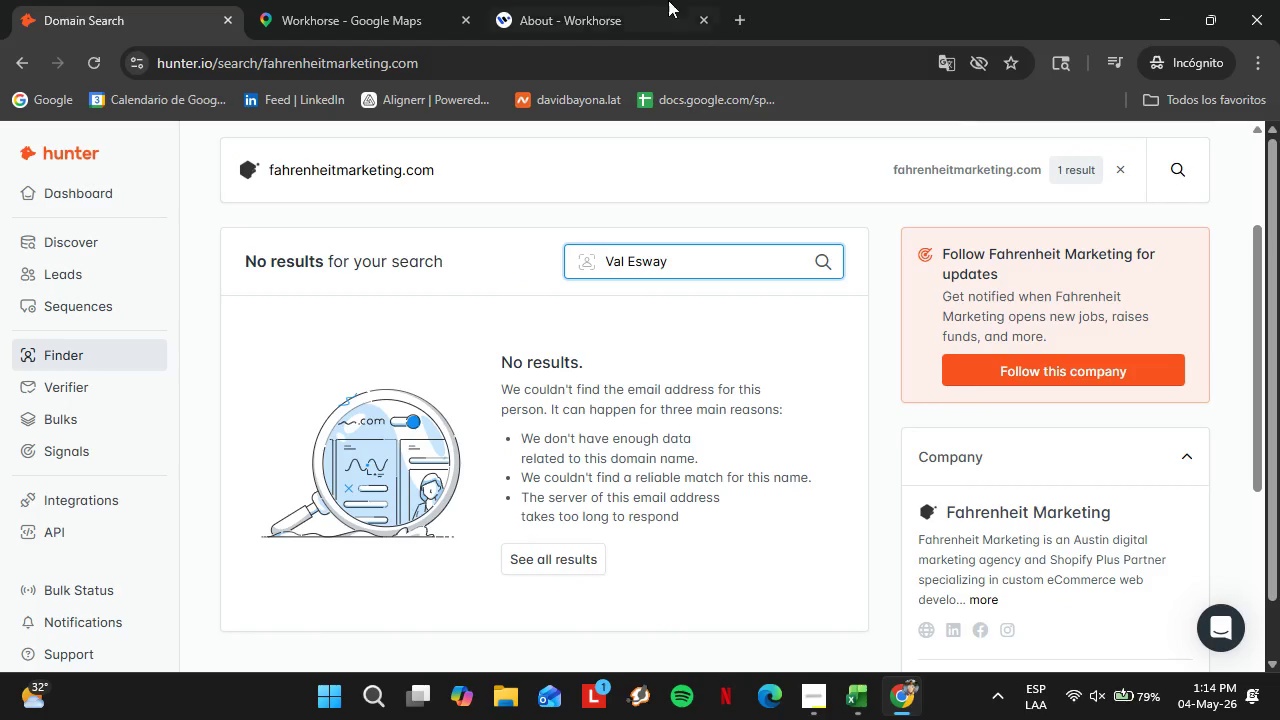 
left_click([646, 0])
 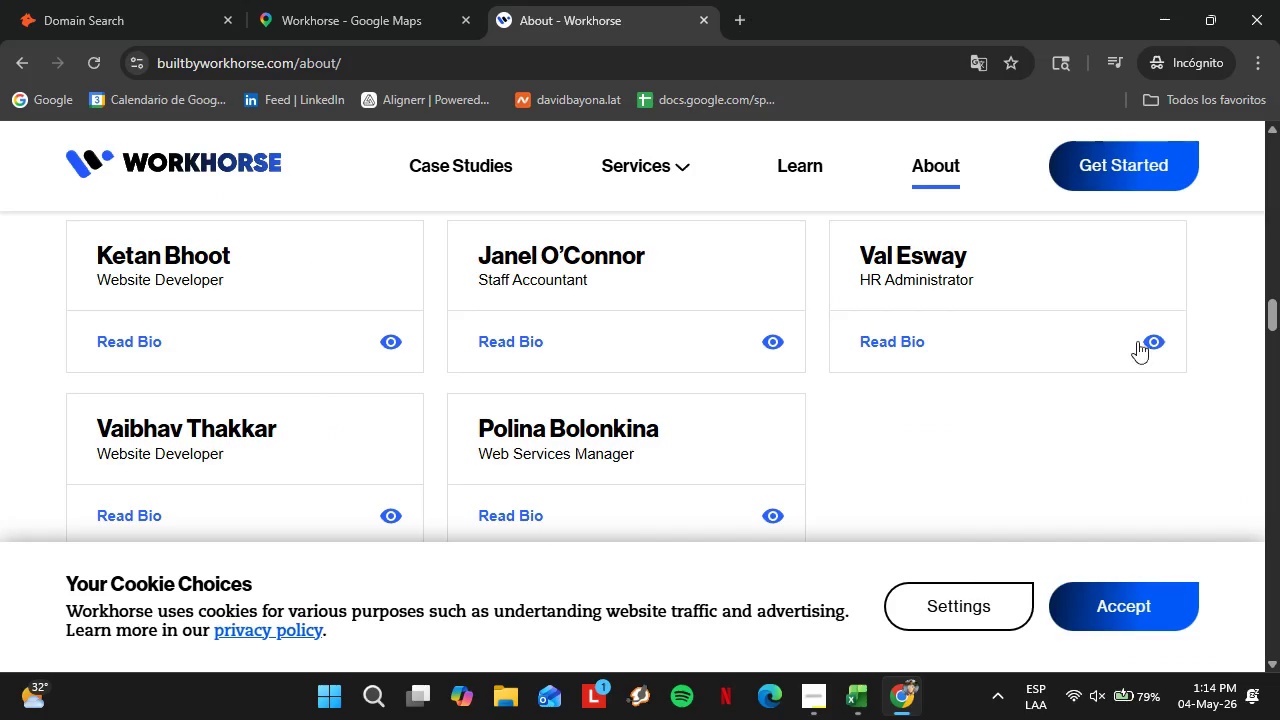 
left_click([1154, 335])
 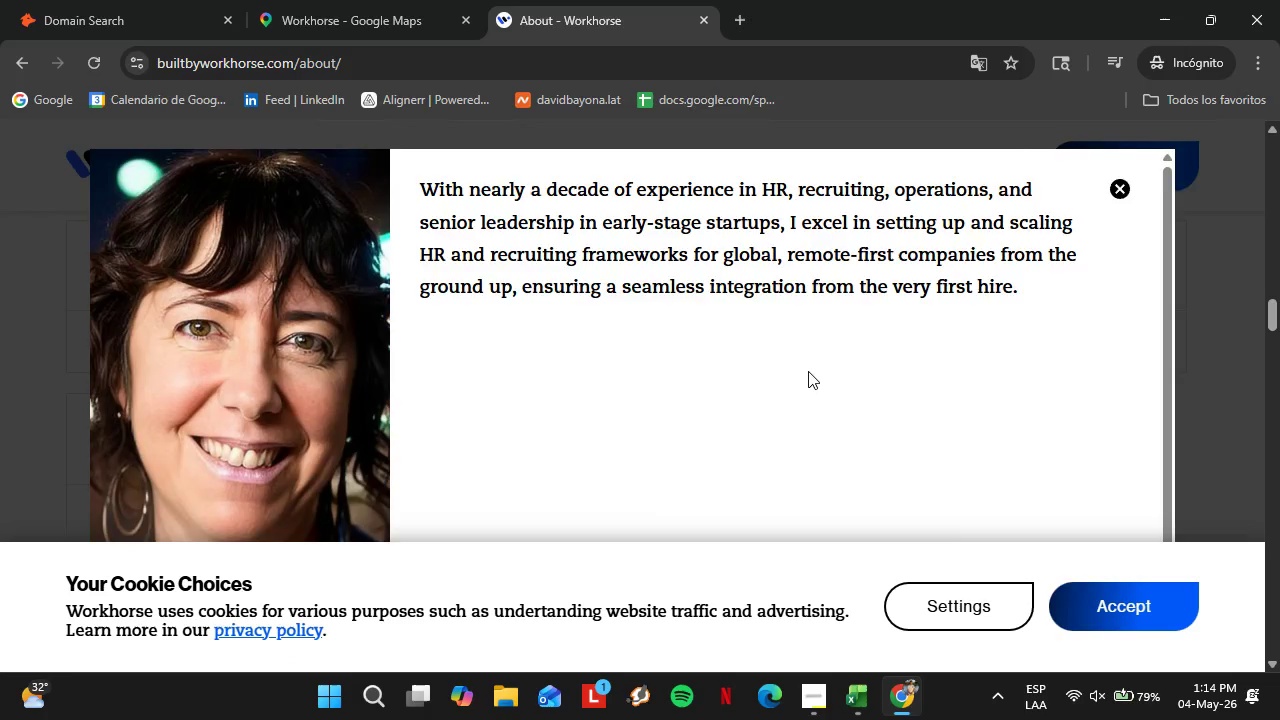 
scroll: coordinate [936, 327], scroll_direction: up, amount: 2.0
 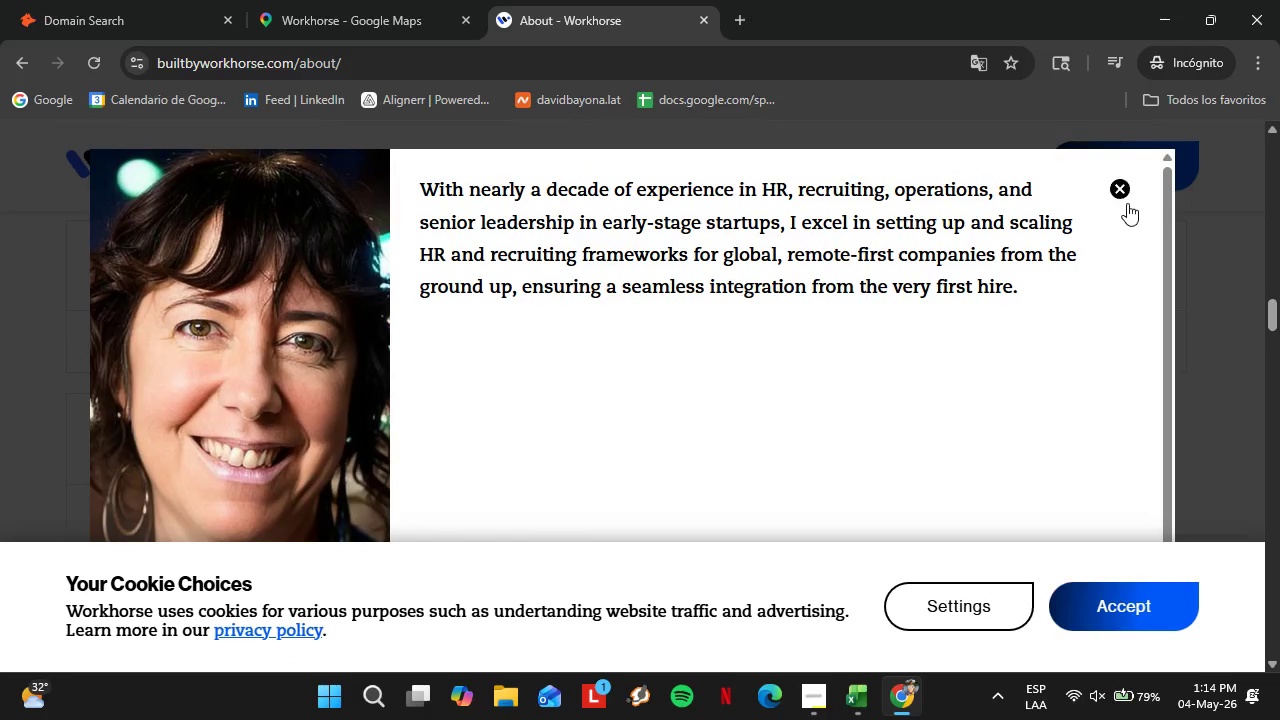 
left_click([1117, 198])
 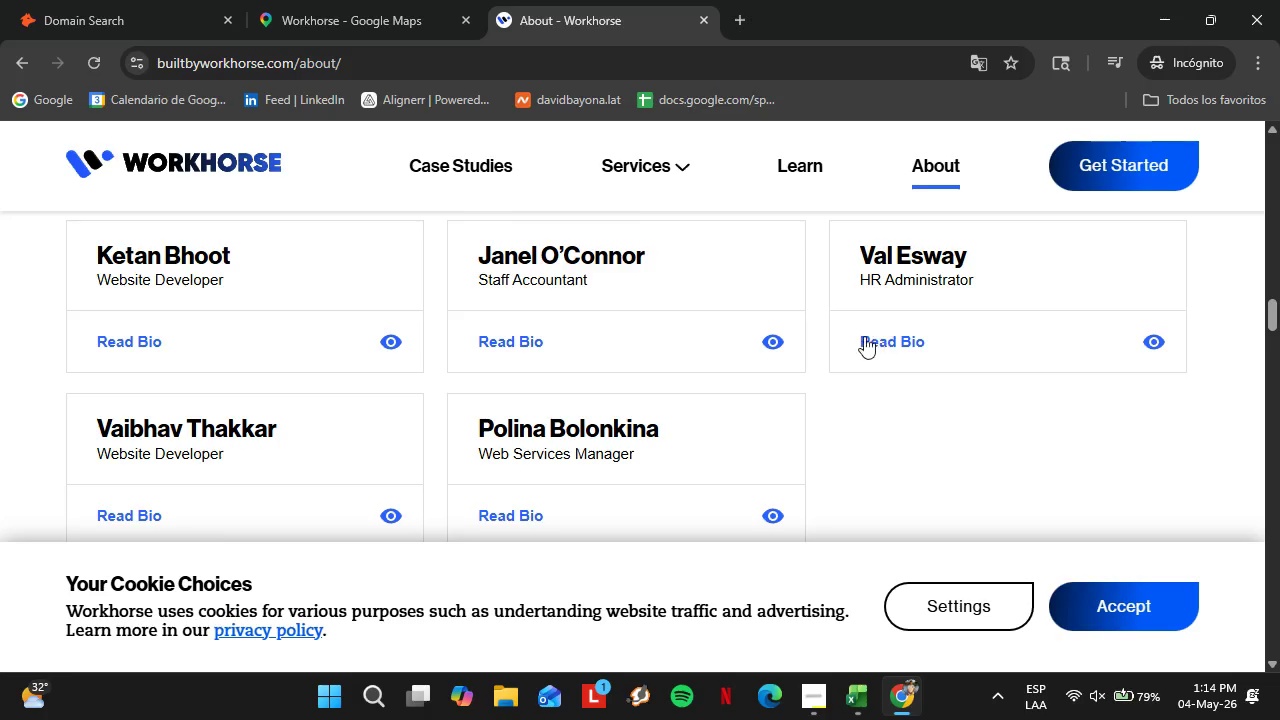 
left_click([863, 339])
 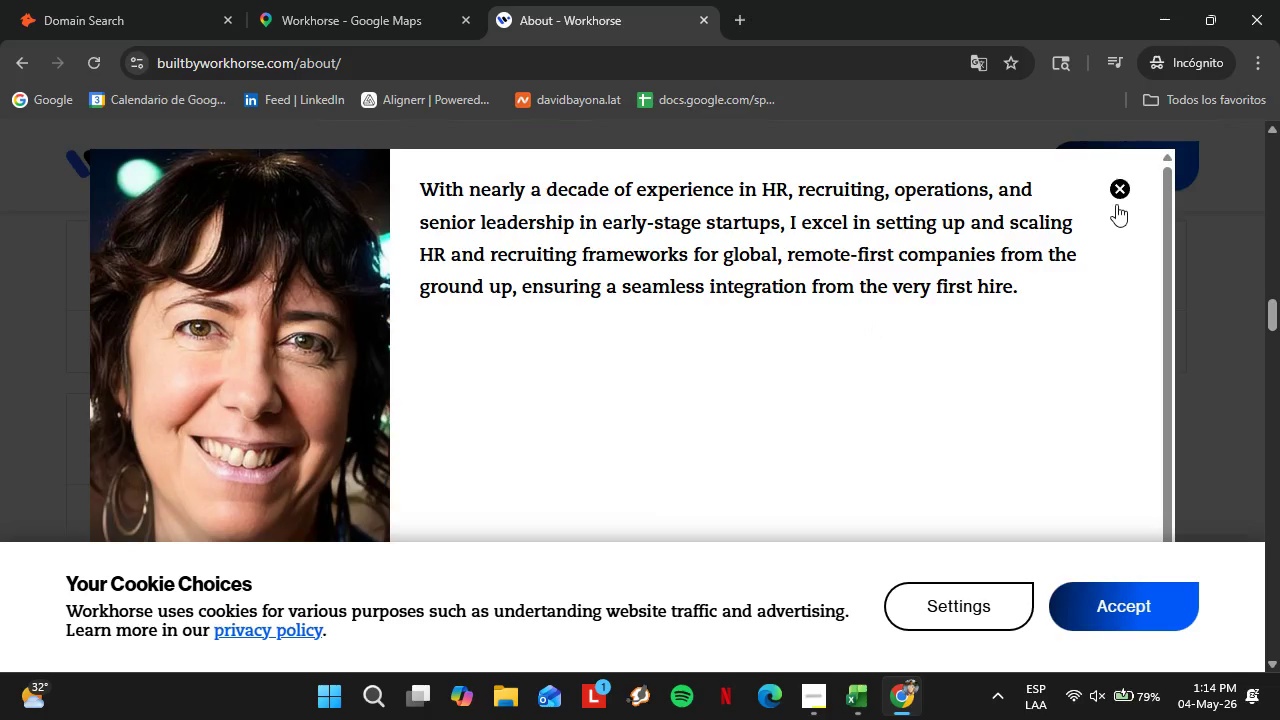 
left_click([1122, 192])
 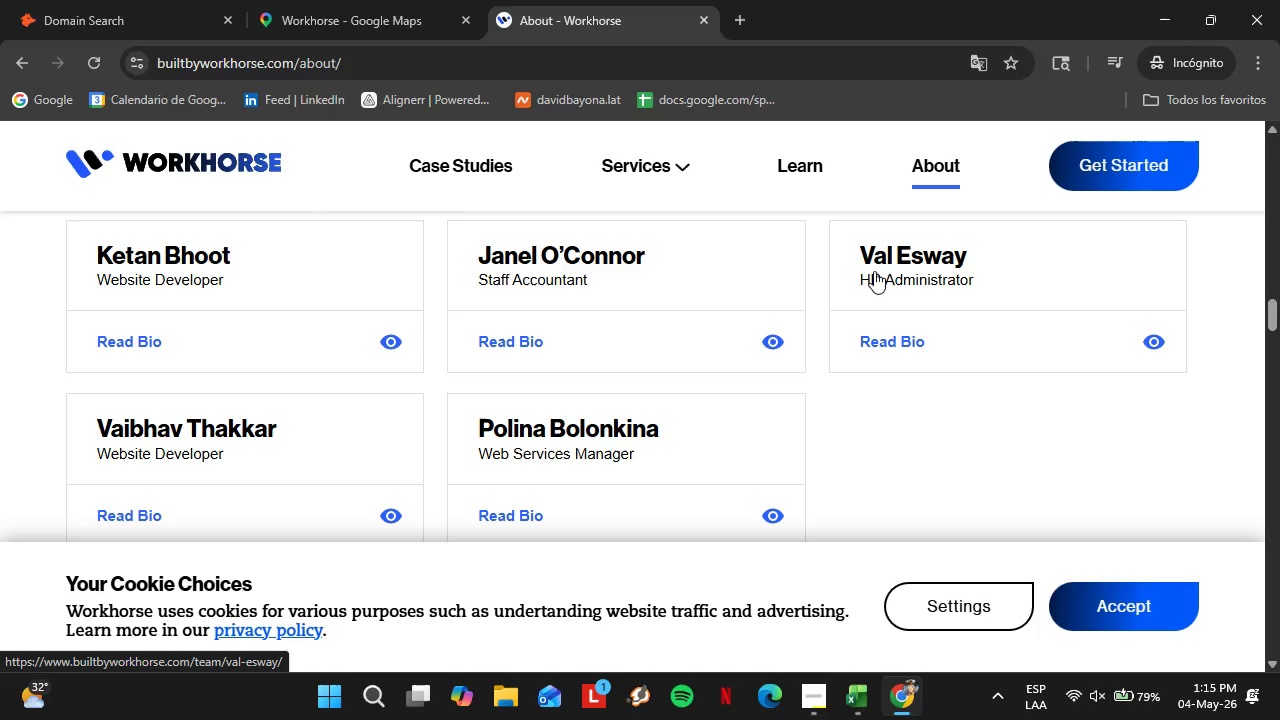 
left_click([888, 260])
 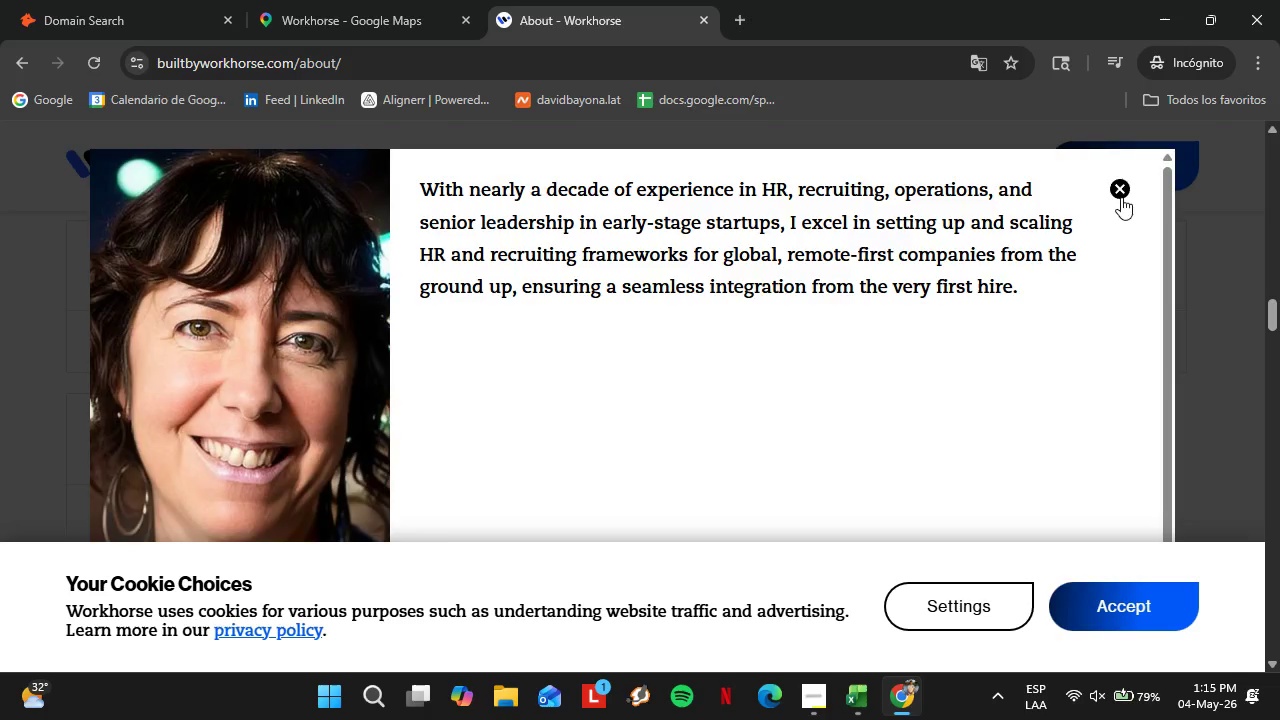 
left_click([1122, 194])
 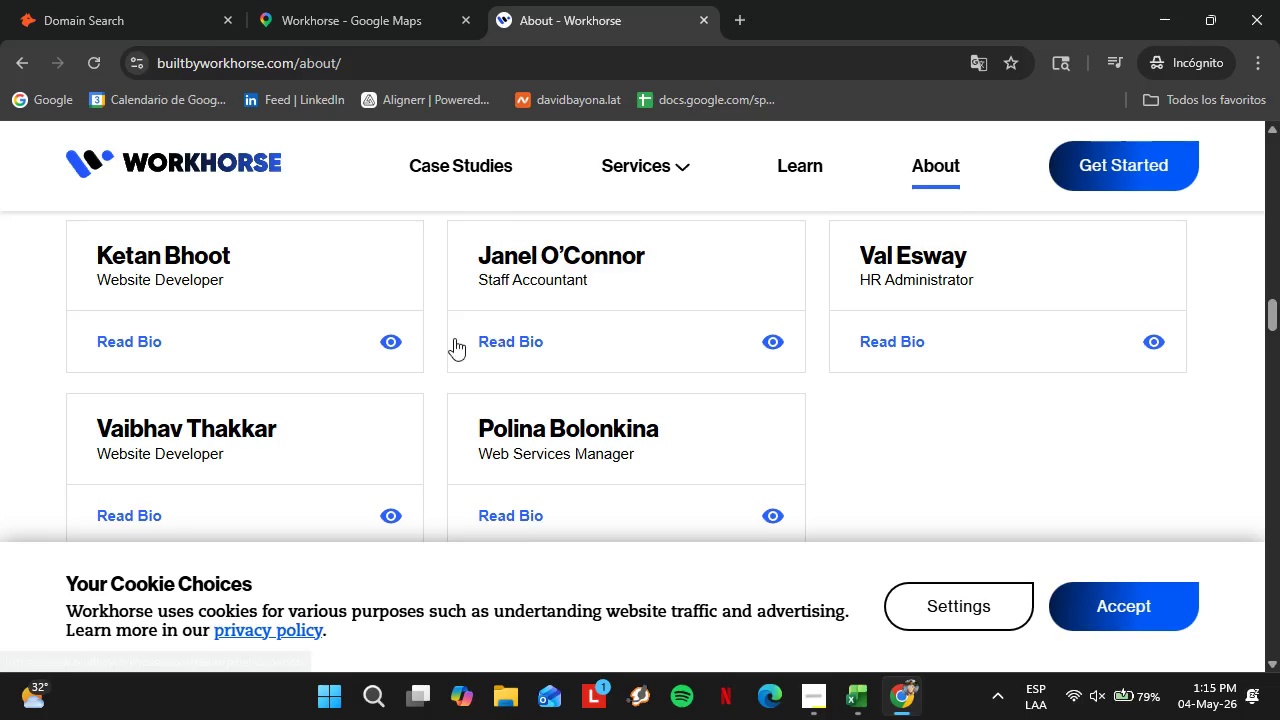 
left_click([438, 0])
 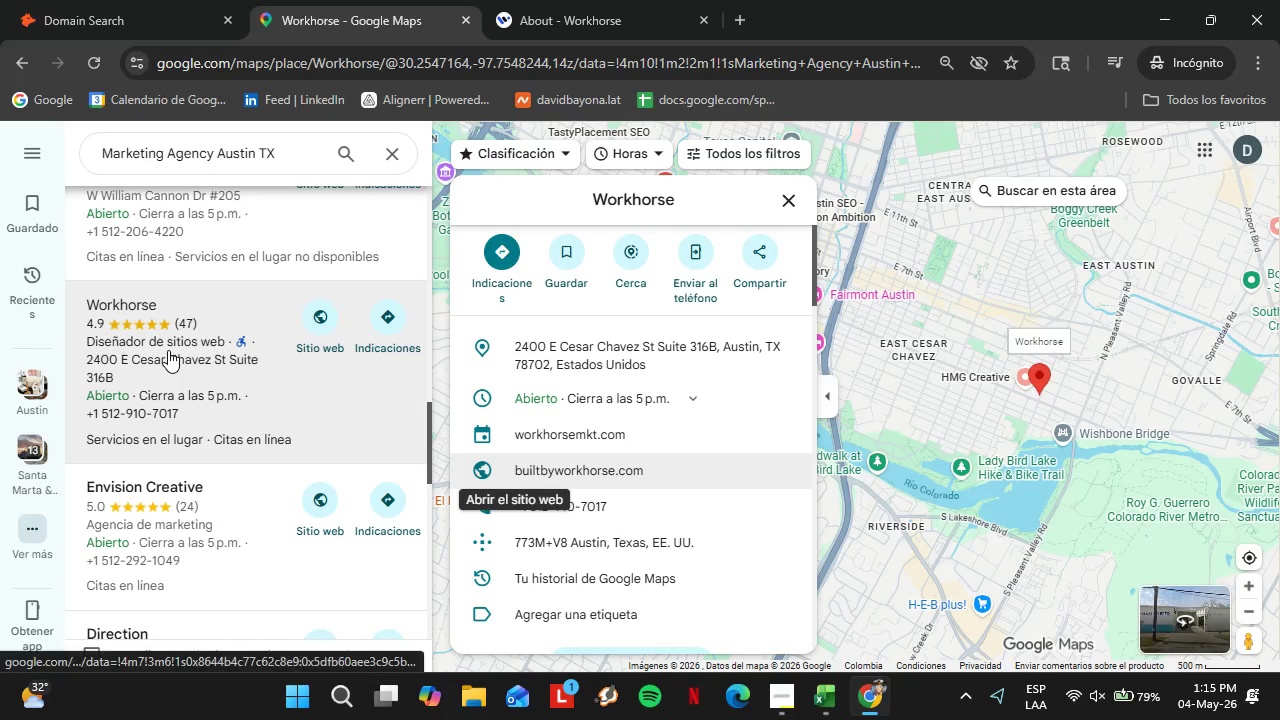 
scroll: coordinate [582, 375], scroll_direction: up, amount: 16.0
 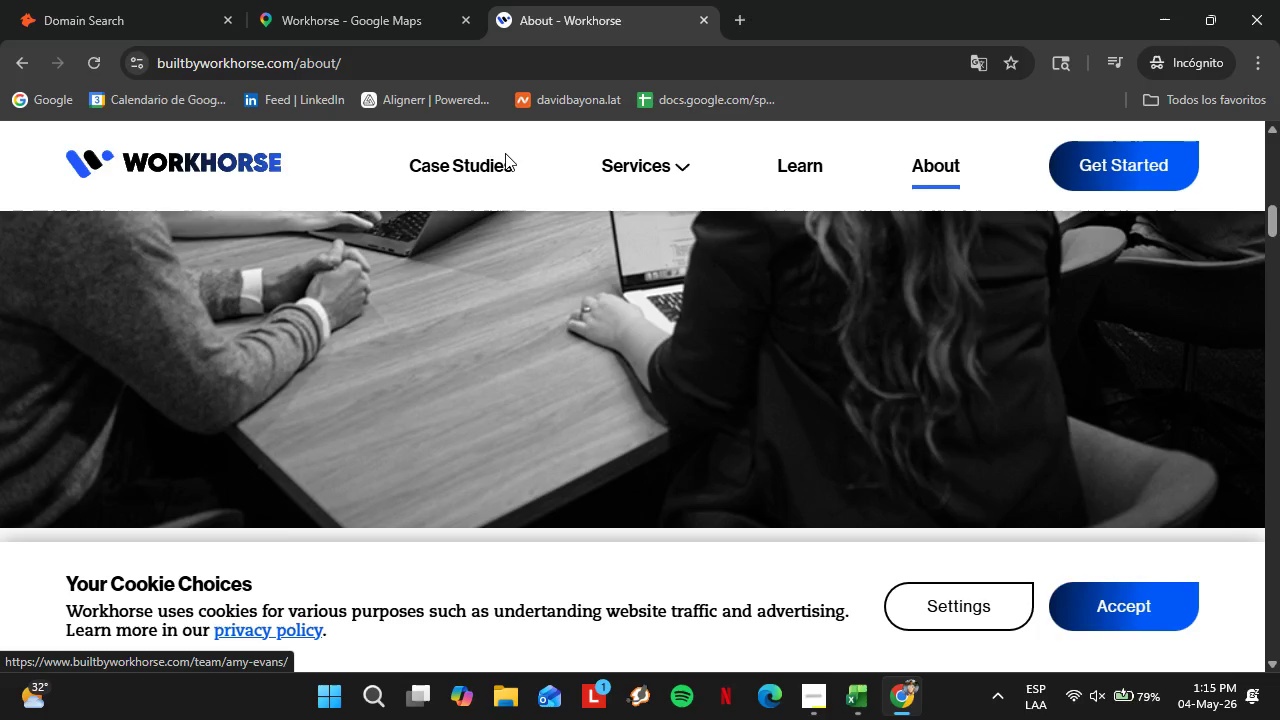 
left_click([170, 353])
 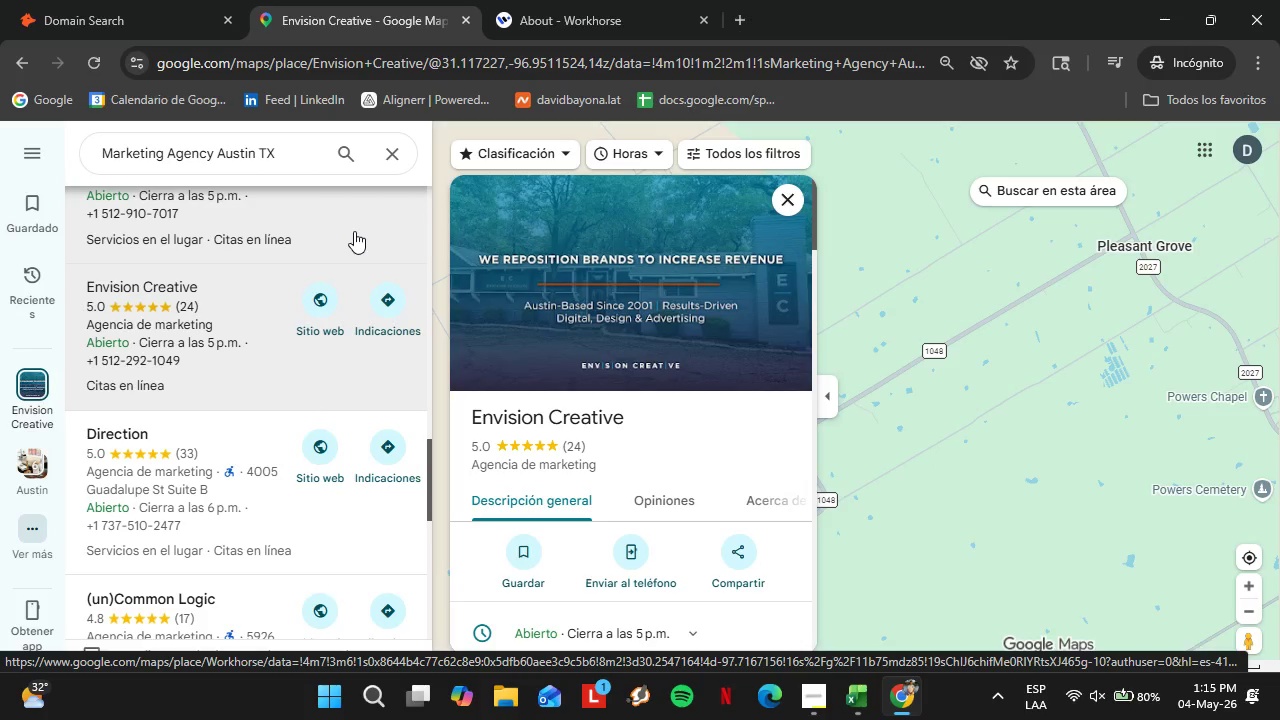 
scroll: coordinate [169, 350], scroll_direction: down, amount: 2.0
 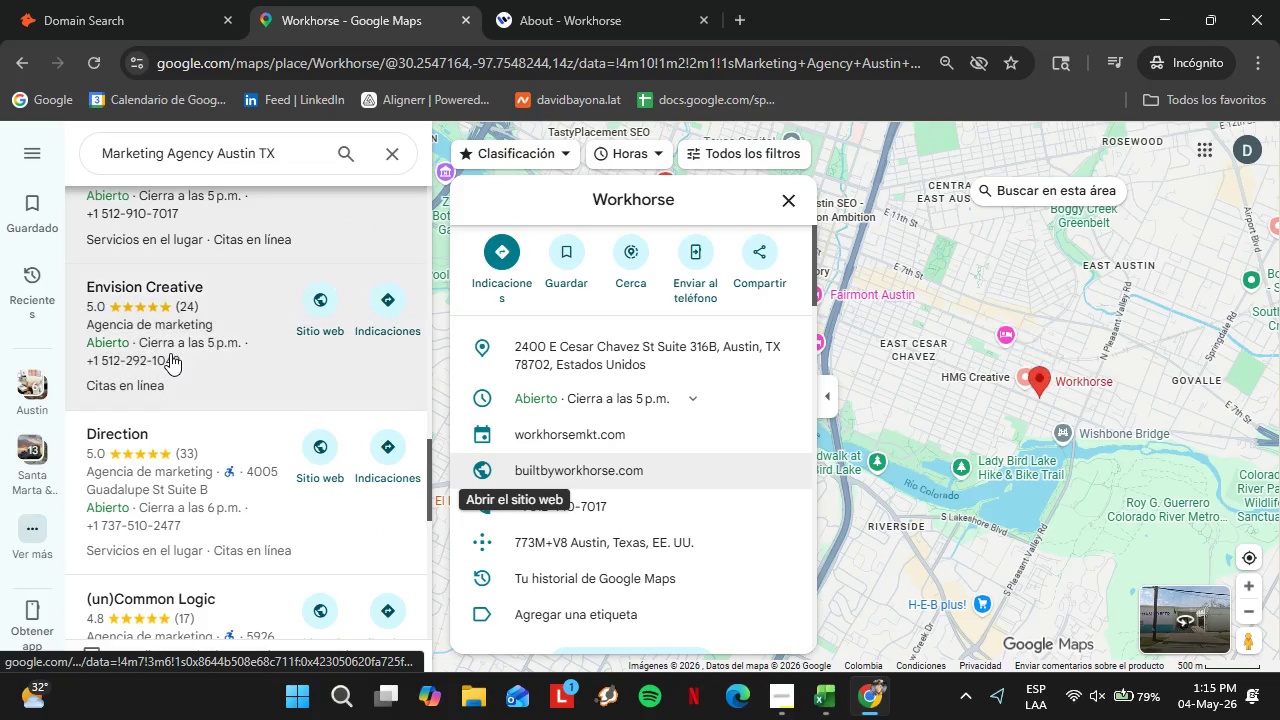 
wait(34.33)
 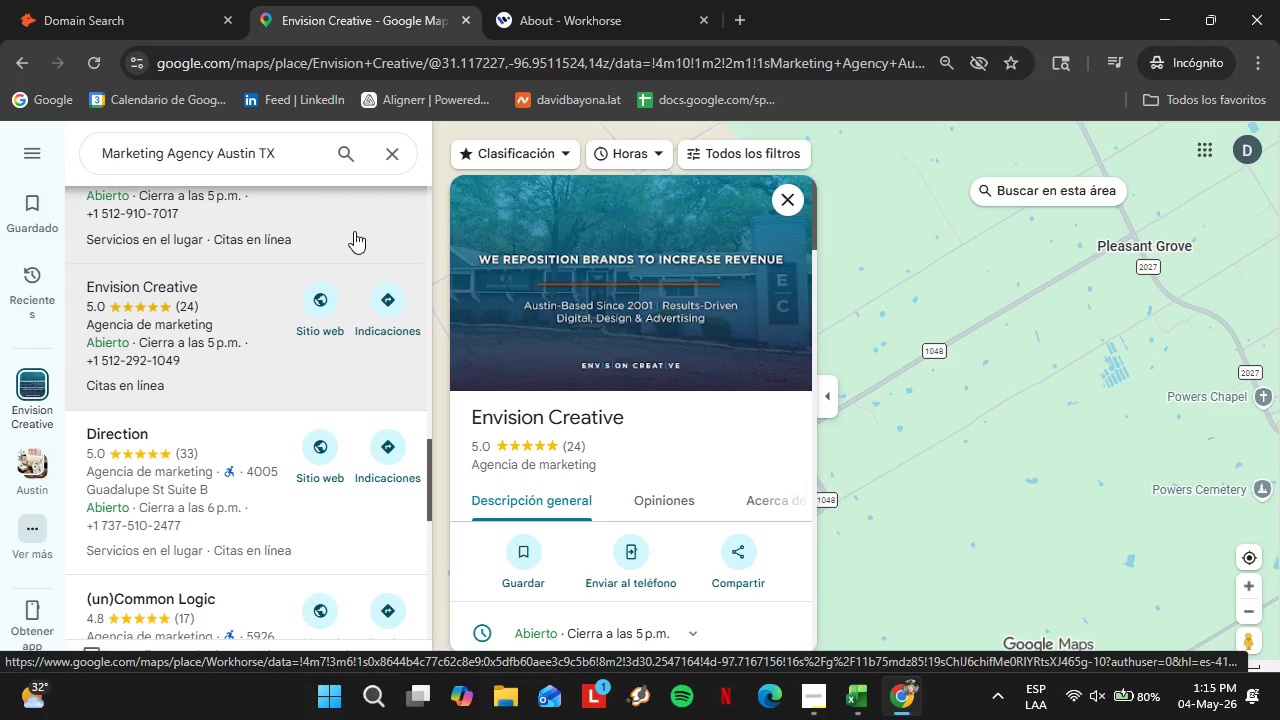 
scroll: coordinate [513, 444], scroll_direction: down, amount: 3.0
 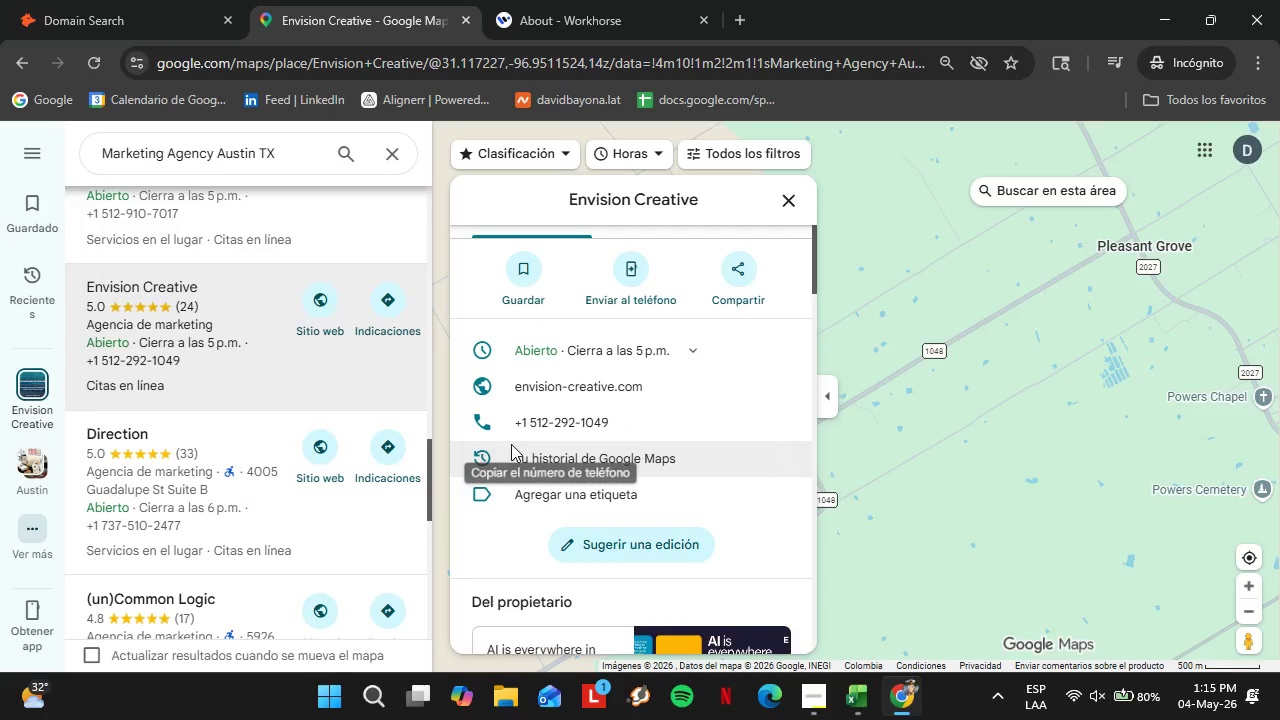 
left_click([626, 19])
 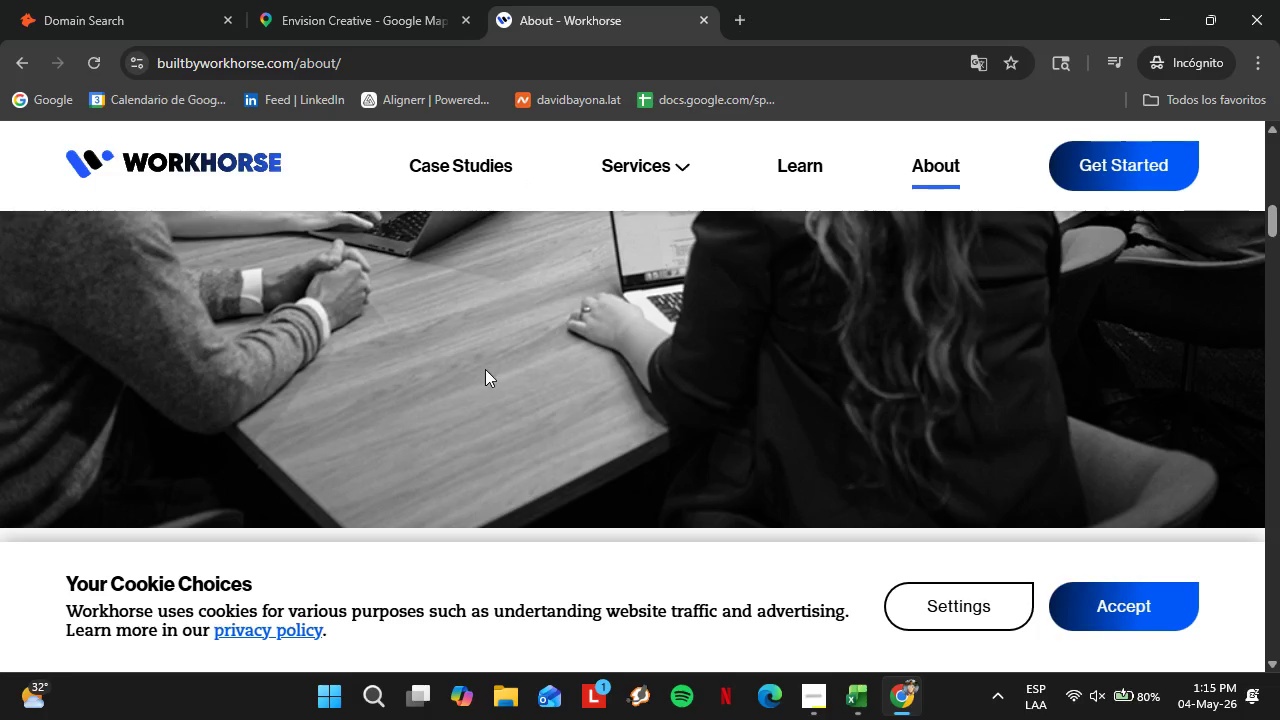 
scroll: coordinate [484, 352], scroll_direction: down, amount: 4.0
 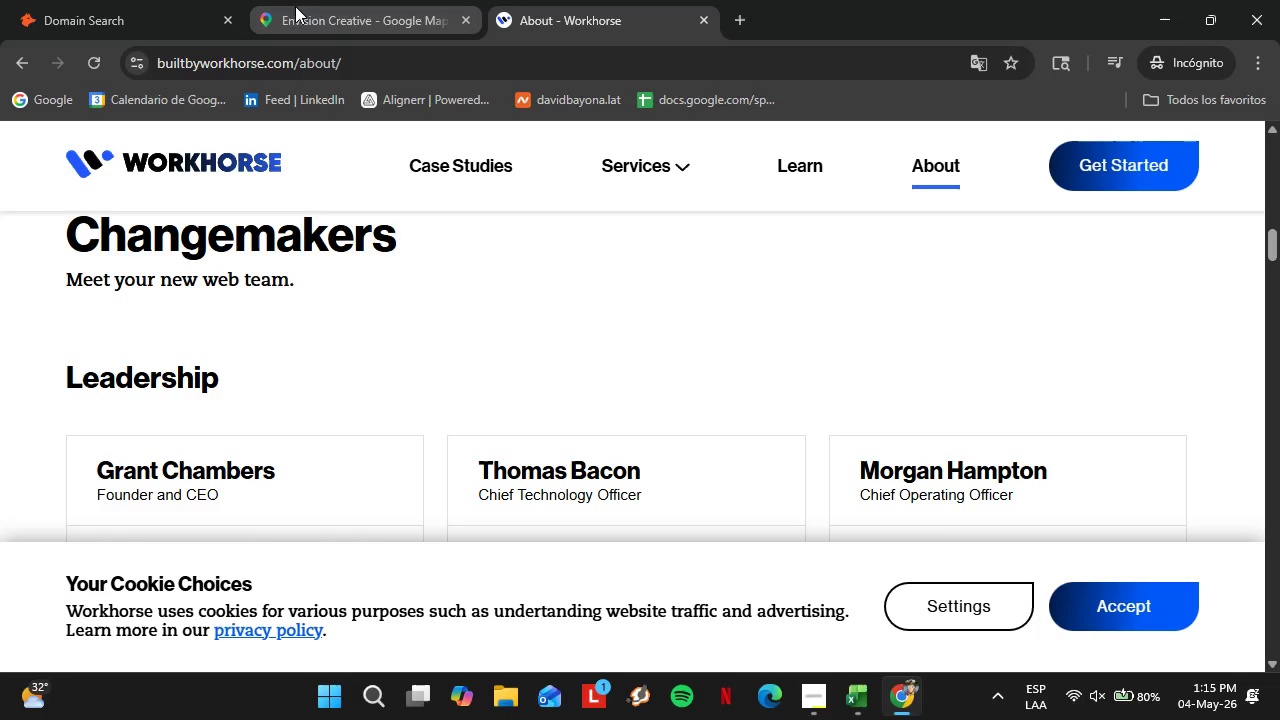 
left_click([322, 14])
 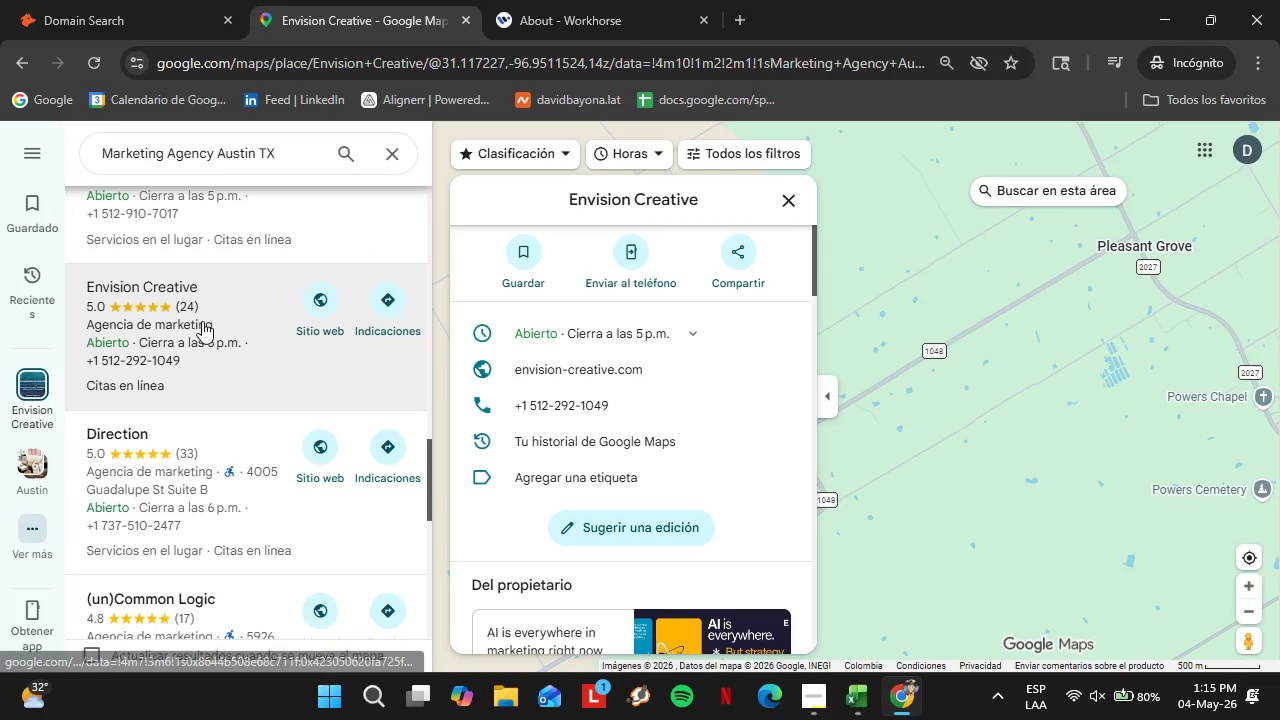 
scroll: coordinate [202, 321], scroll_direction: down, amount: 1.0
 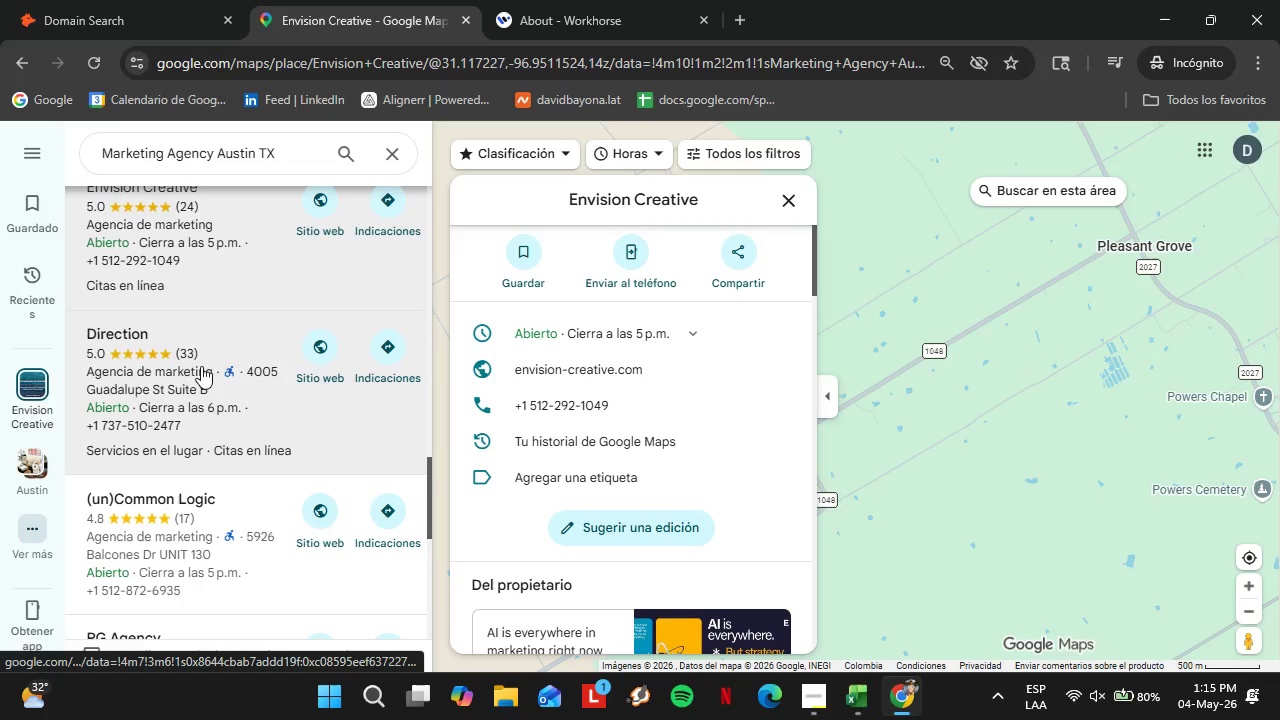 
left_click([201, 366])
 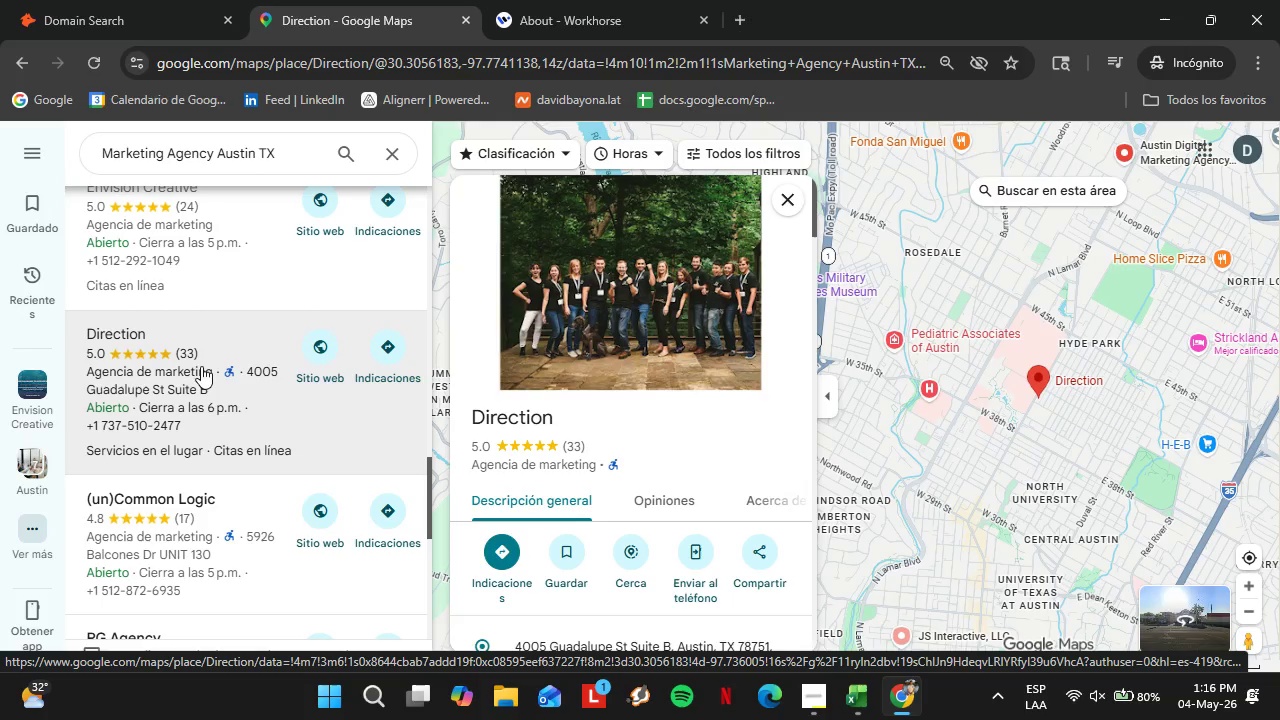 
wait(22.61)
 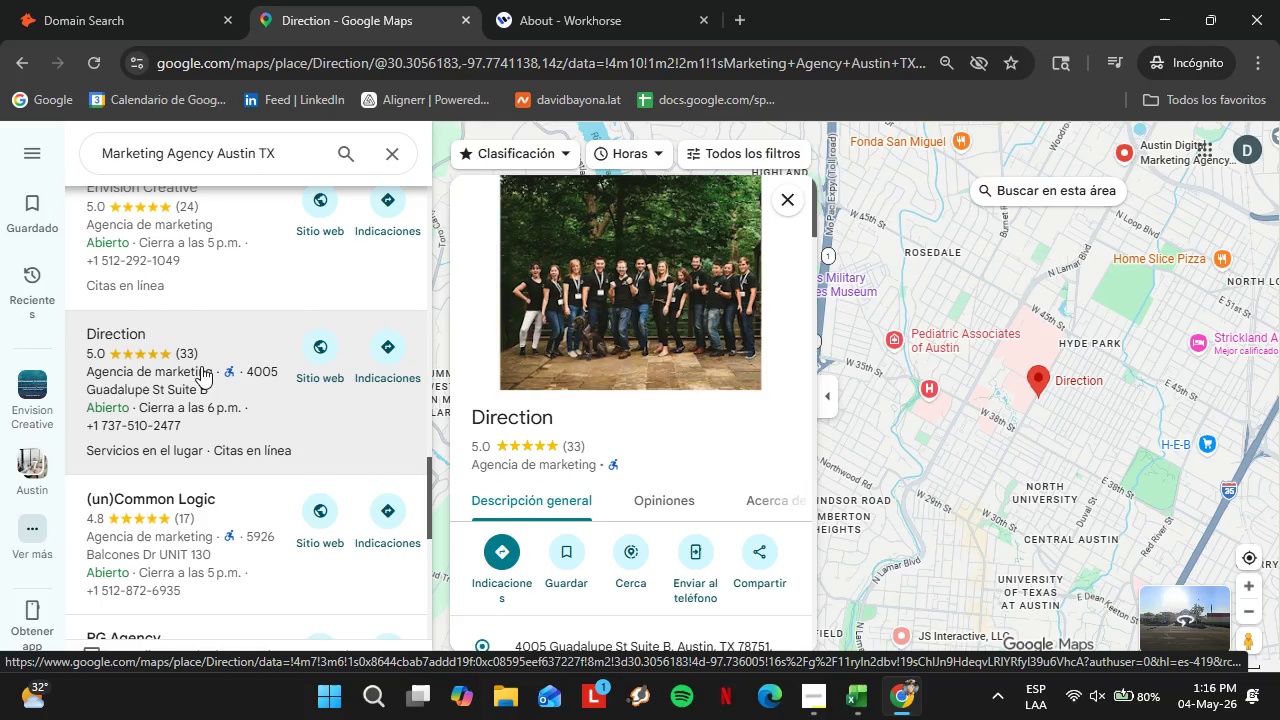 
scroll: coordinate [688, 468], scroll_direction: down, amount: 4.0
 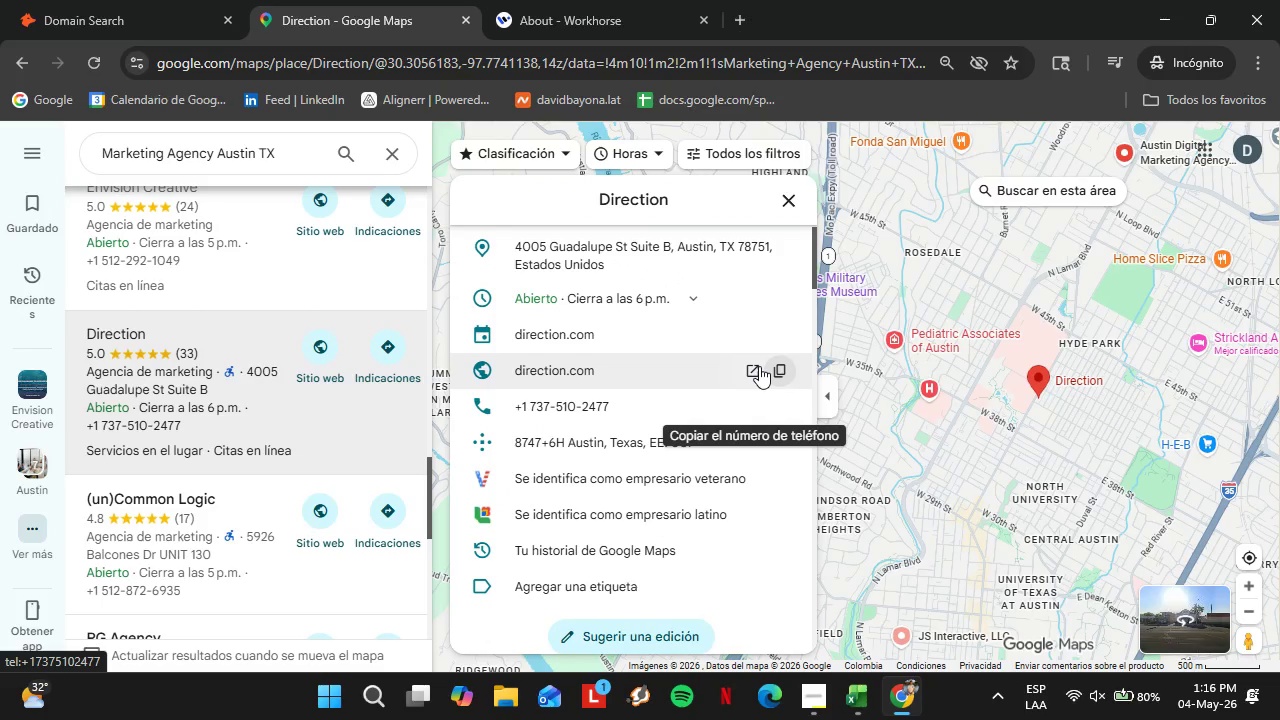 
left_click([778, 377])
 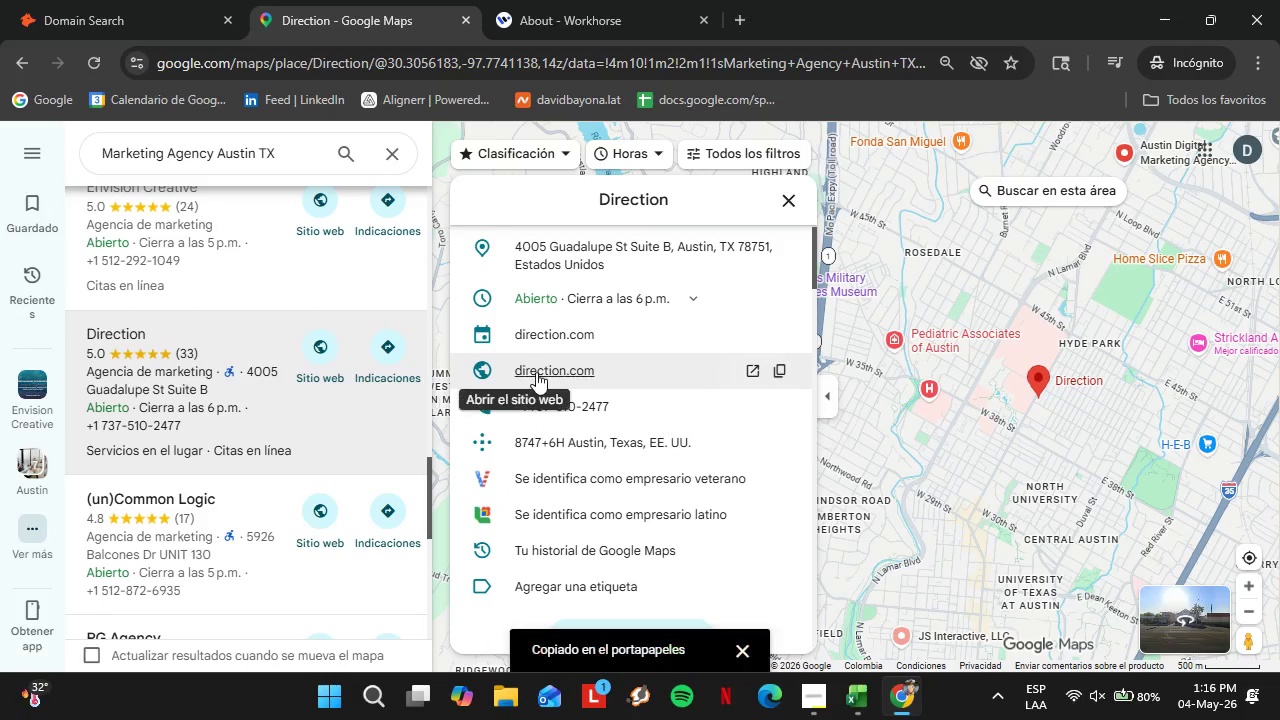 
left_click([536, 371])
 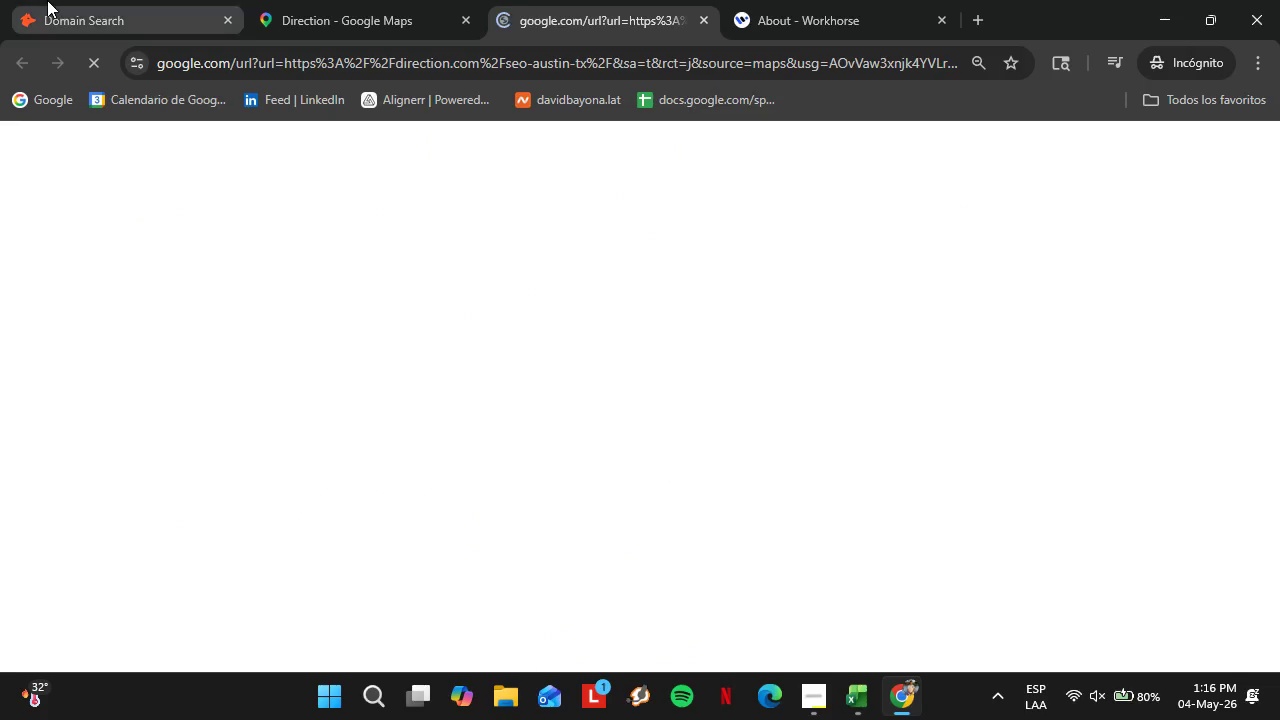 
left_click([47, 0])
 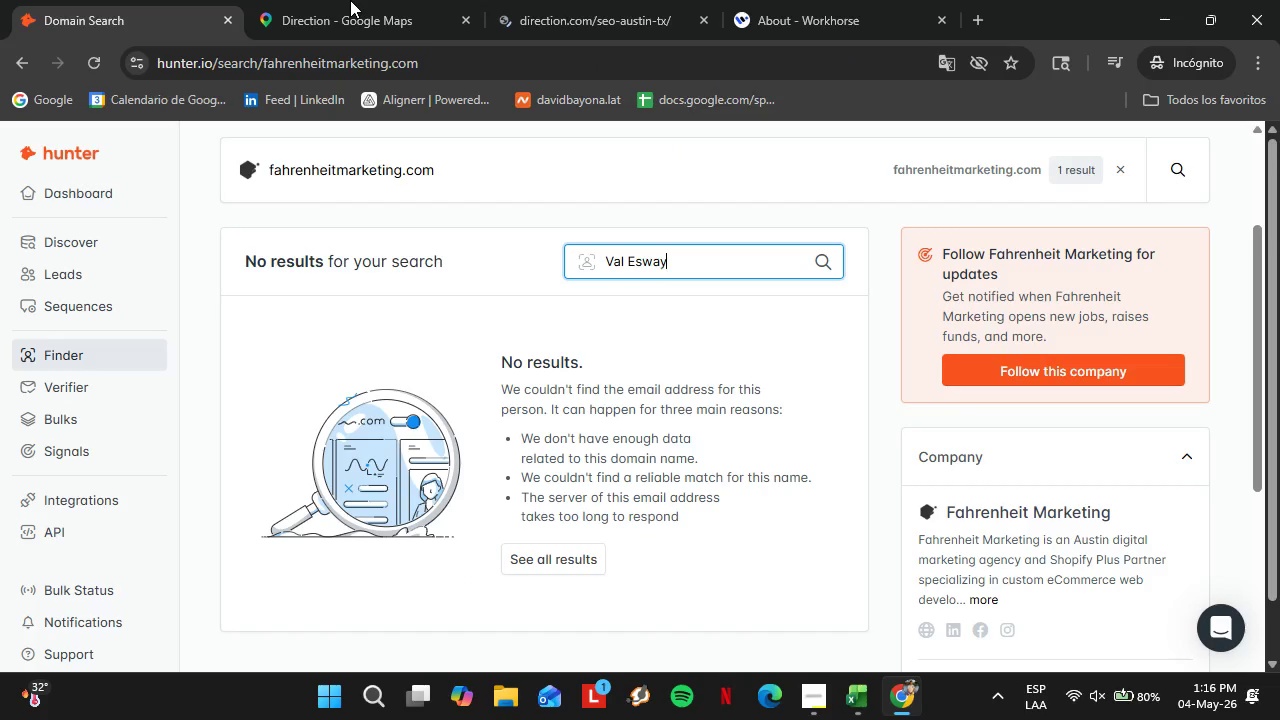 
left_click([563, 0])
 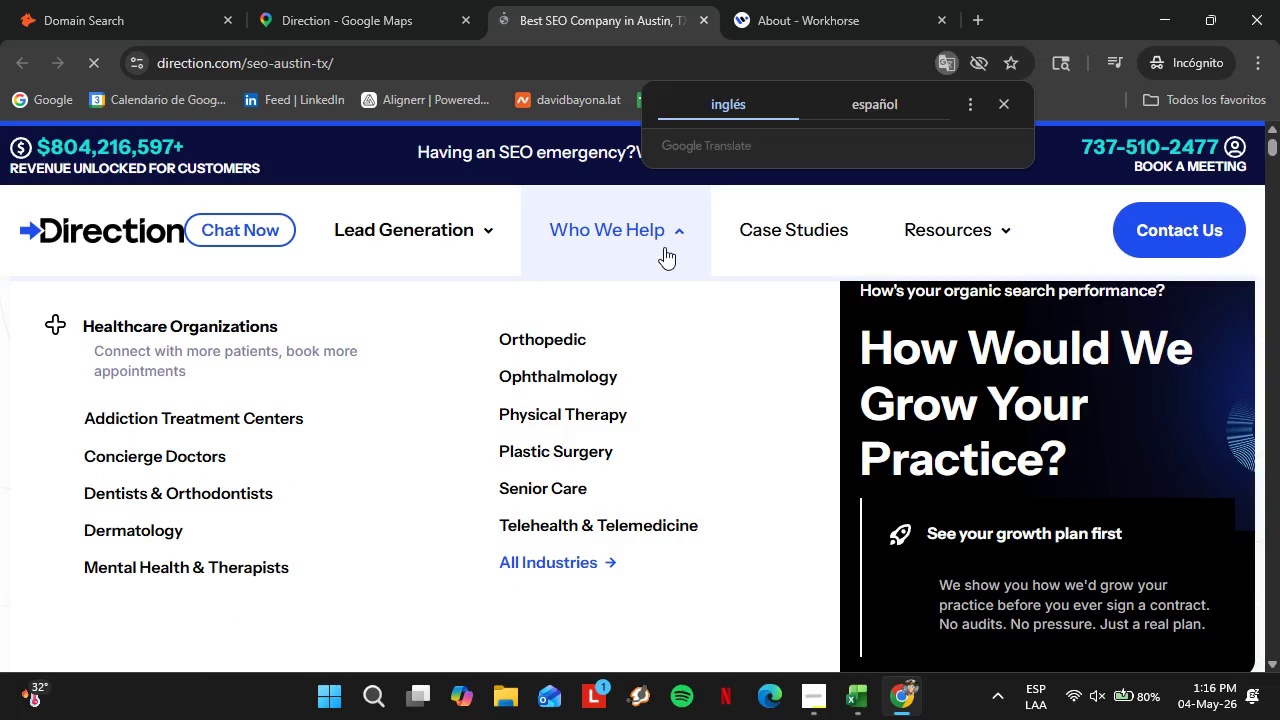 
wait(7.01)
 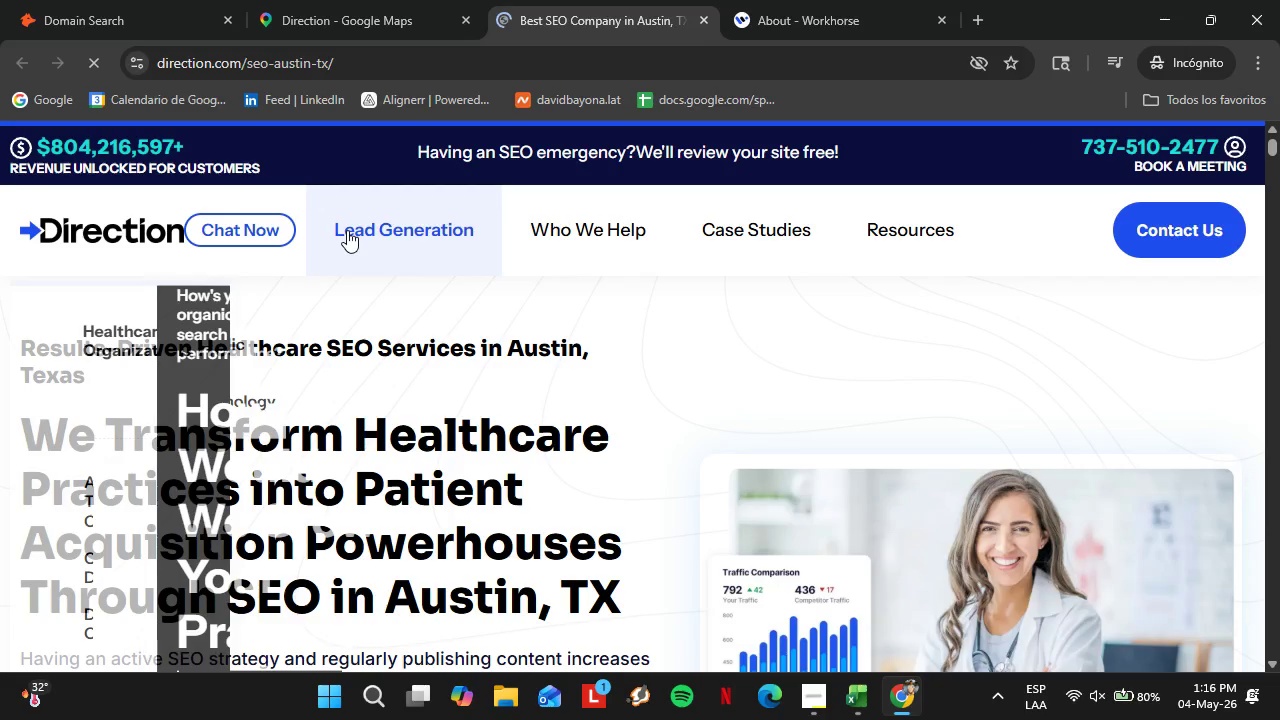 
mouse_move([903, 251])
 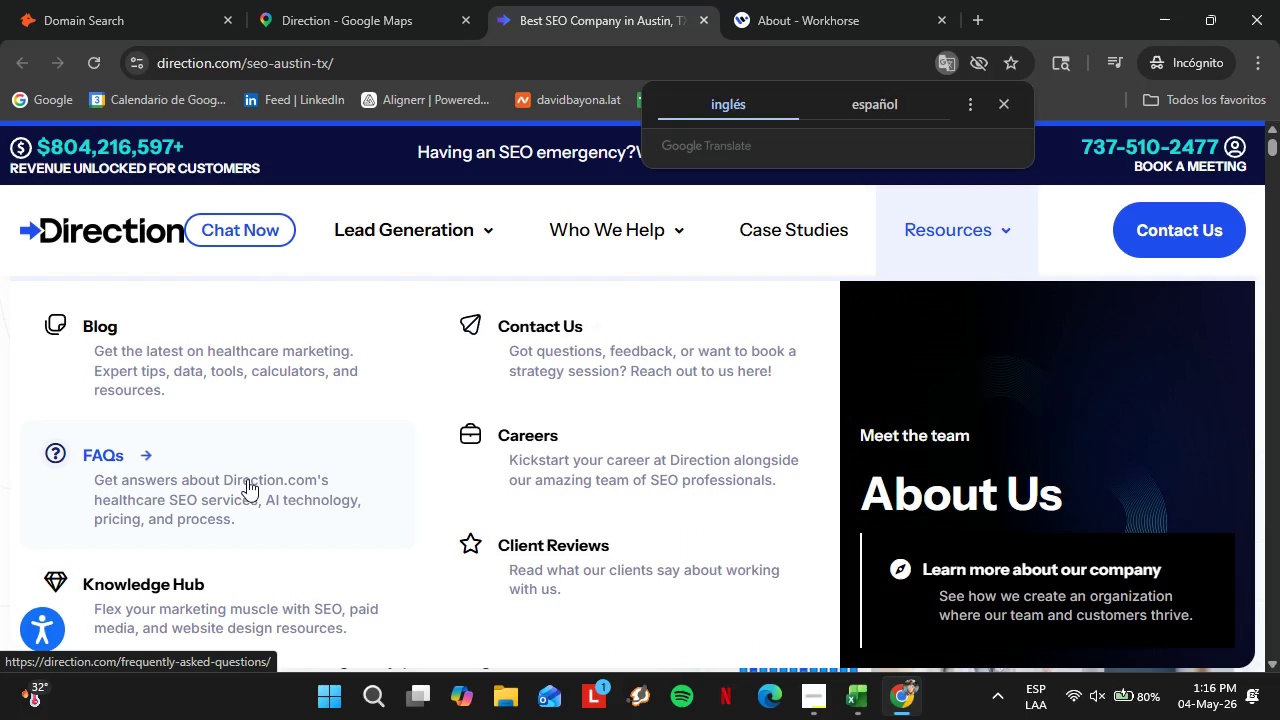 
scroll: coordinate [469, 505], scroll_direction: down, amount: 34.0
 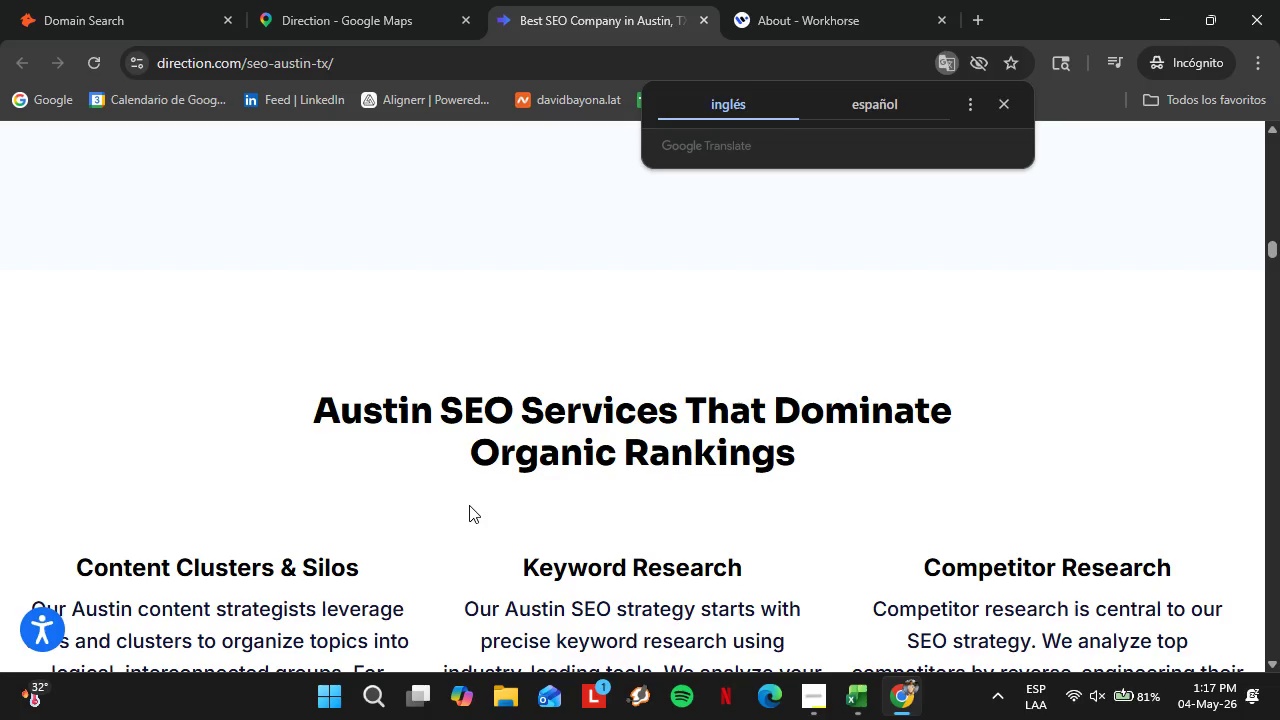 
wait(54.36)
 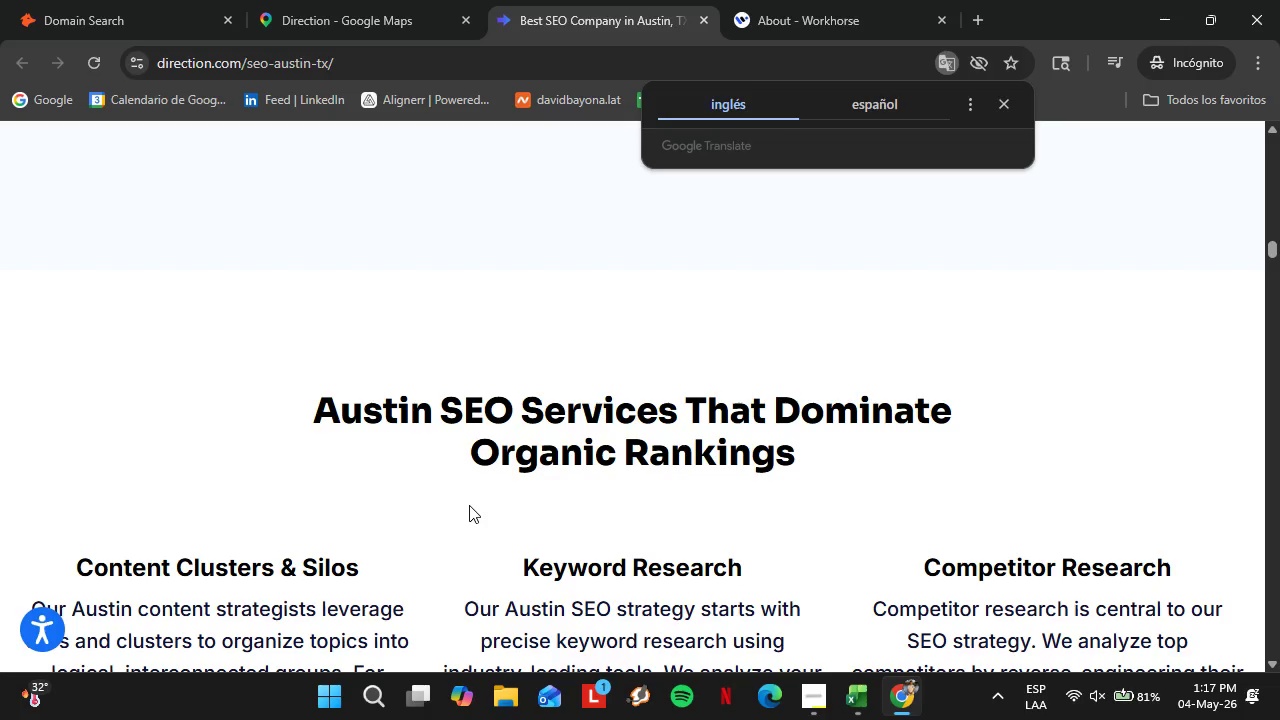 
scroll: coordinate [743, 367], scroll_direction: down, amount: 26.0
 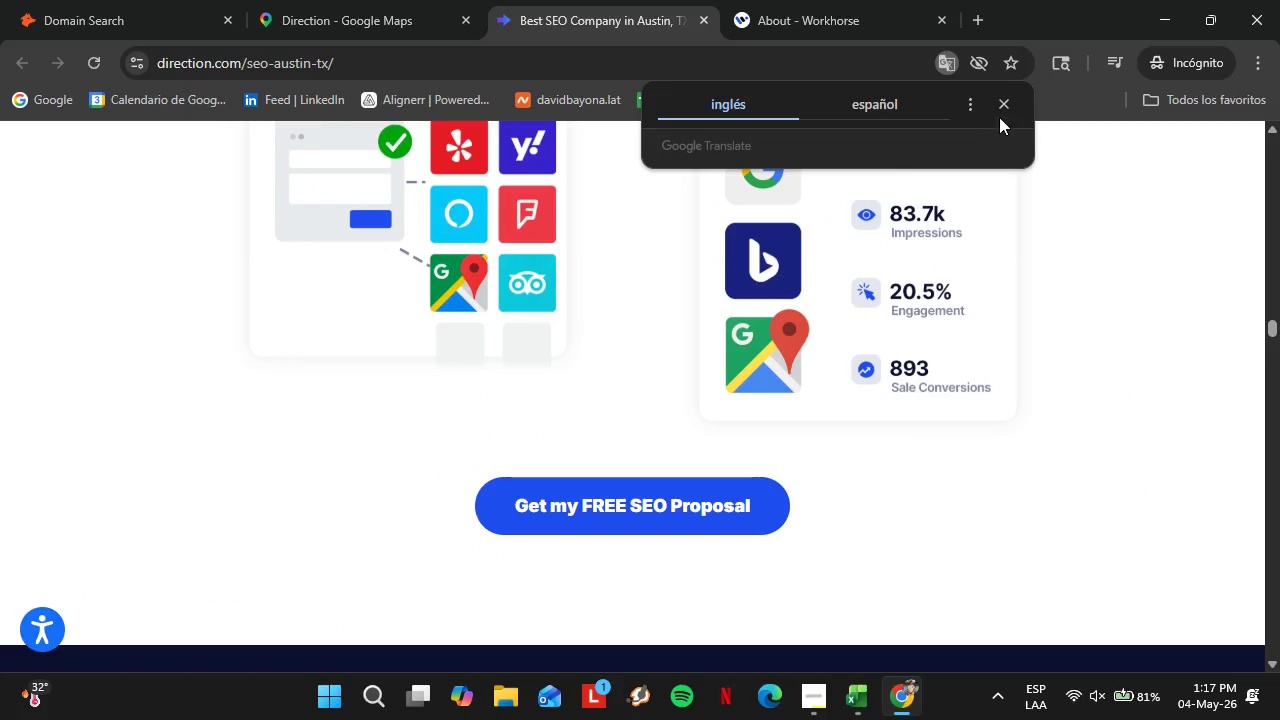 
left_click([1000, 91])
 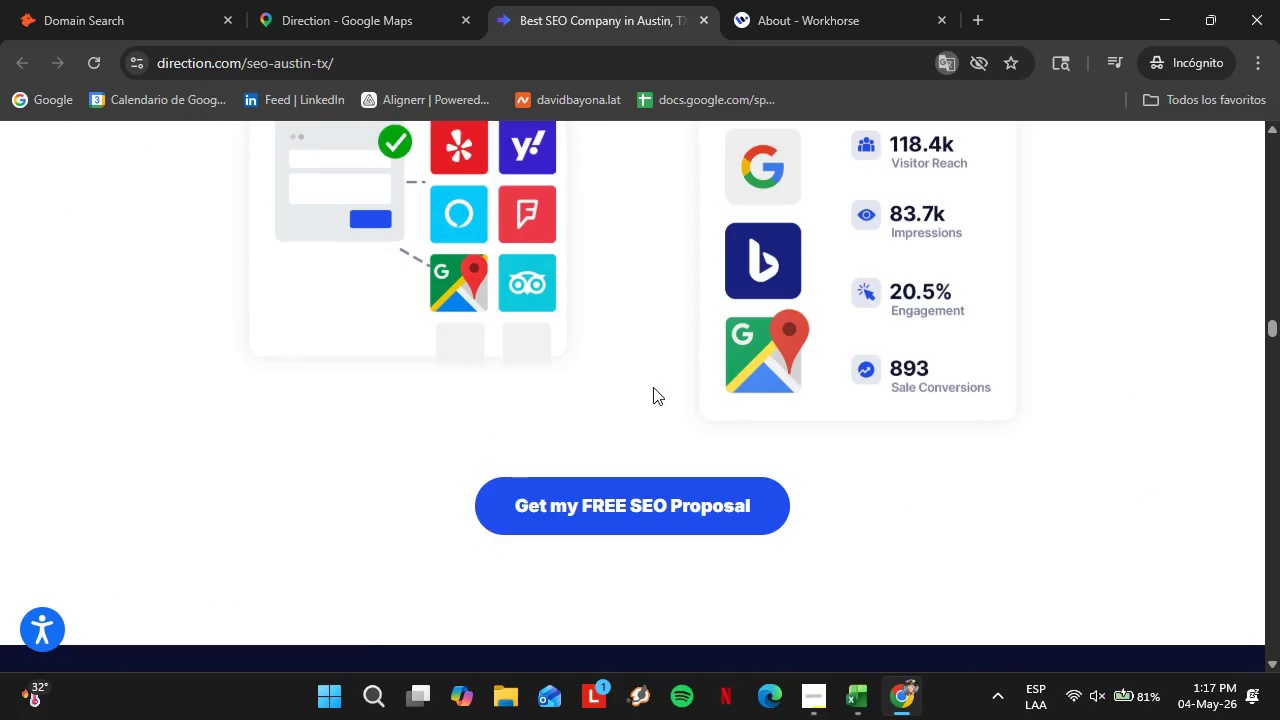 
scroll: coordinate [553, 407], scroll_direction: down, amount: 39.0
 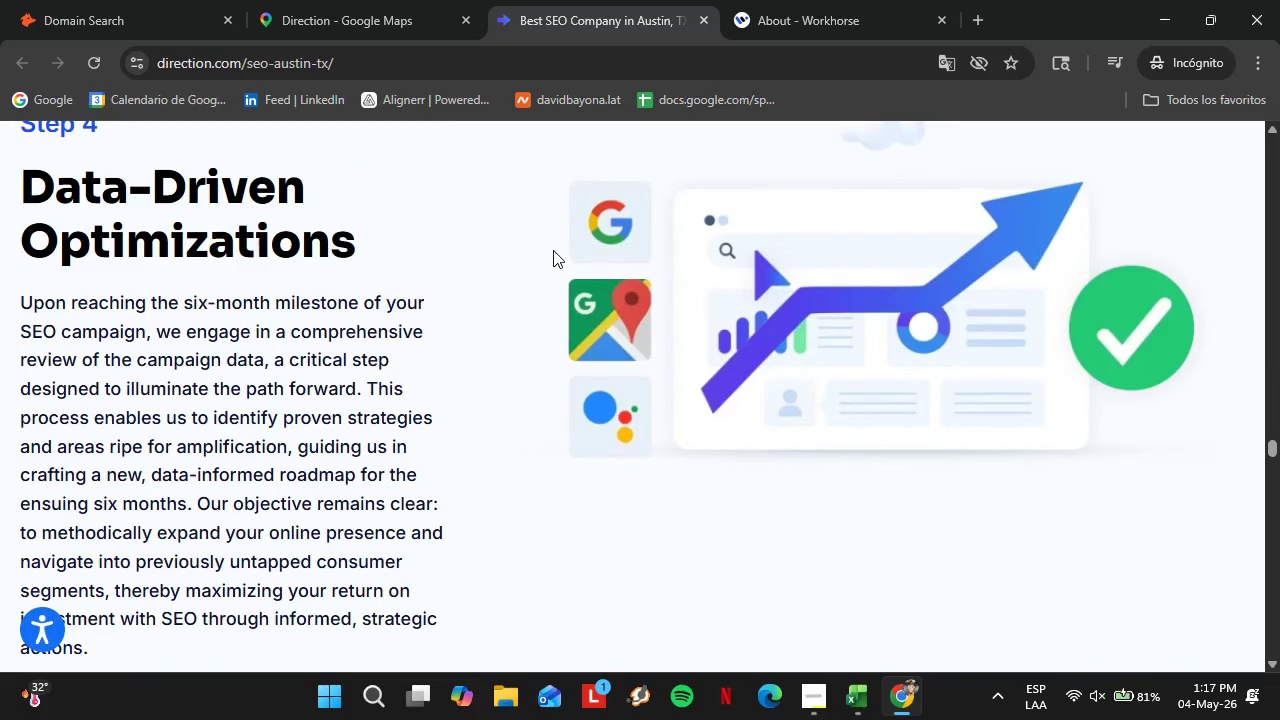 
left_click([325, 0])
 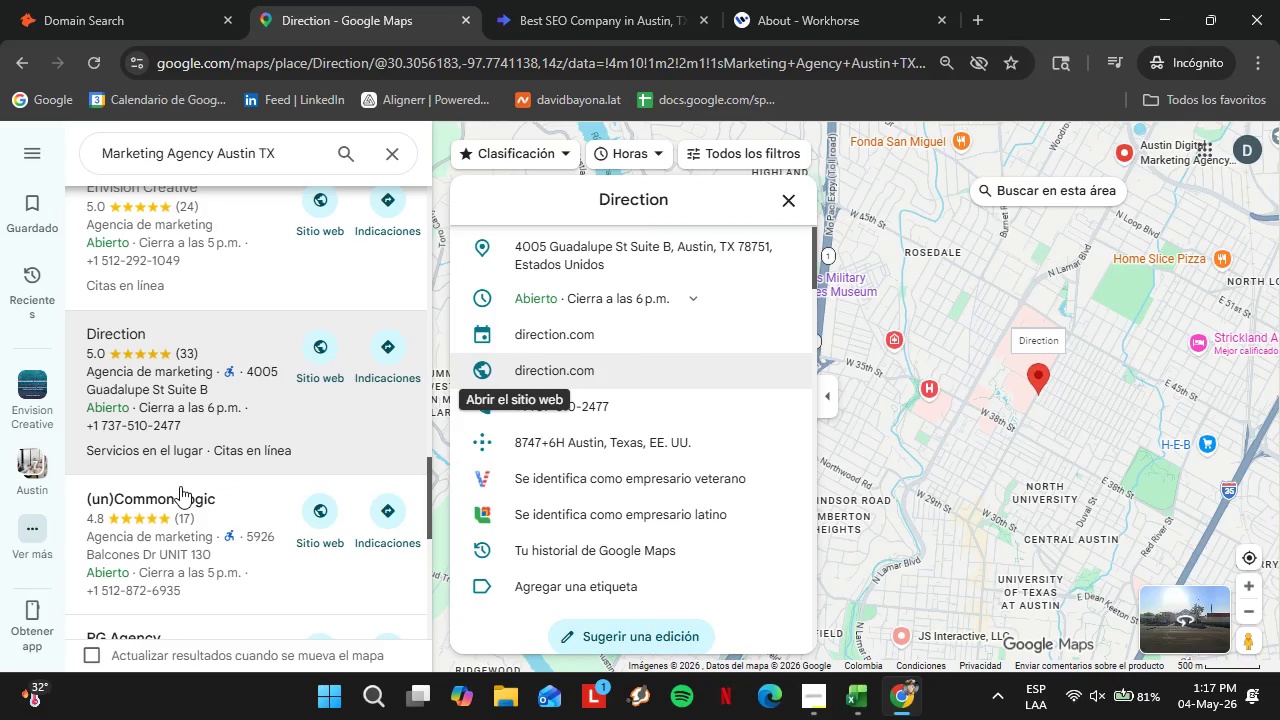 
scroll: coordinate [238, 355], scroll_direction: down, amount: 2.0
 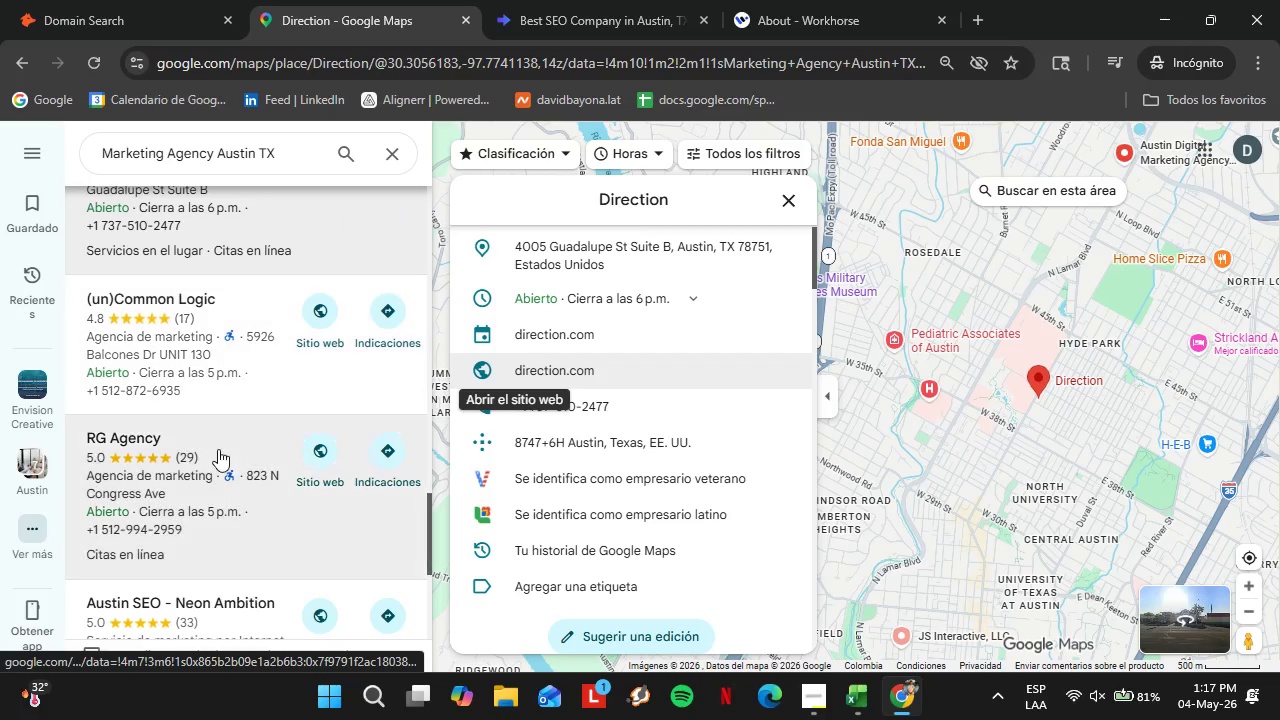 
left_click([218, 449])
 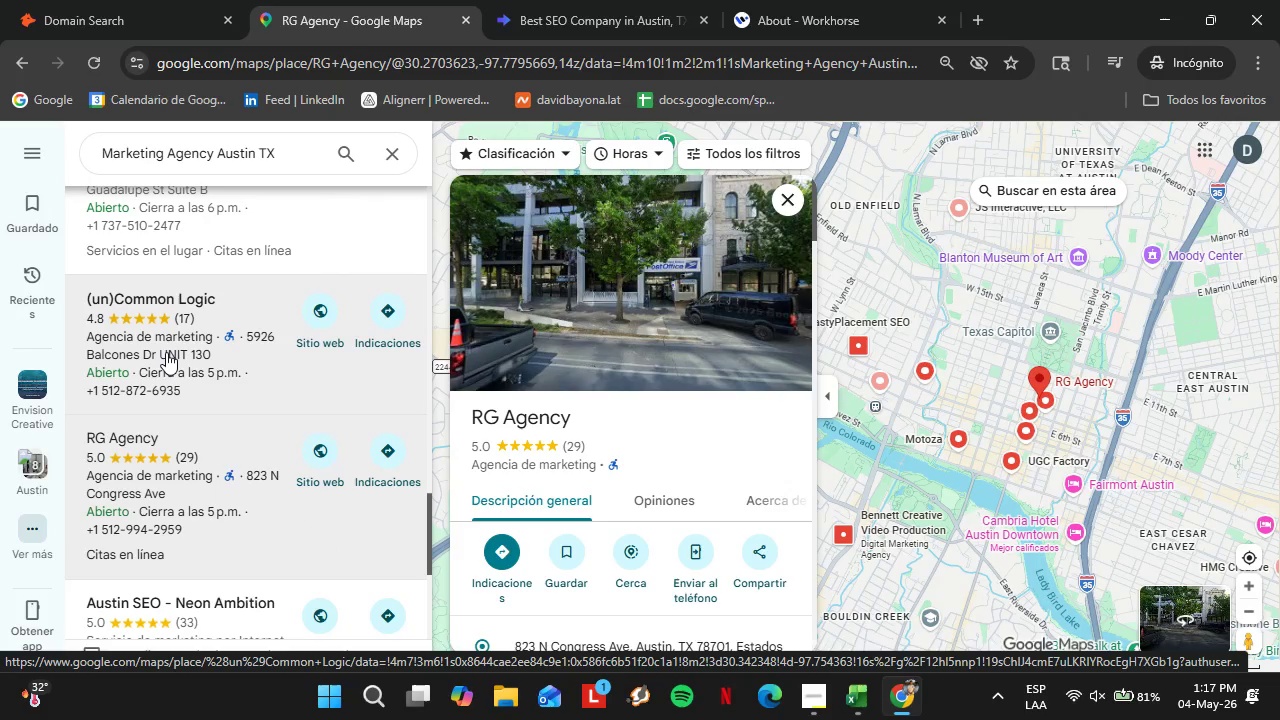 
wait(6.81)
 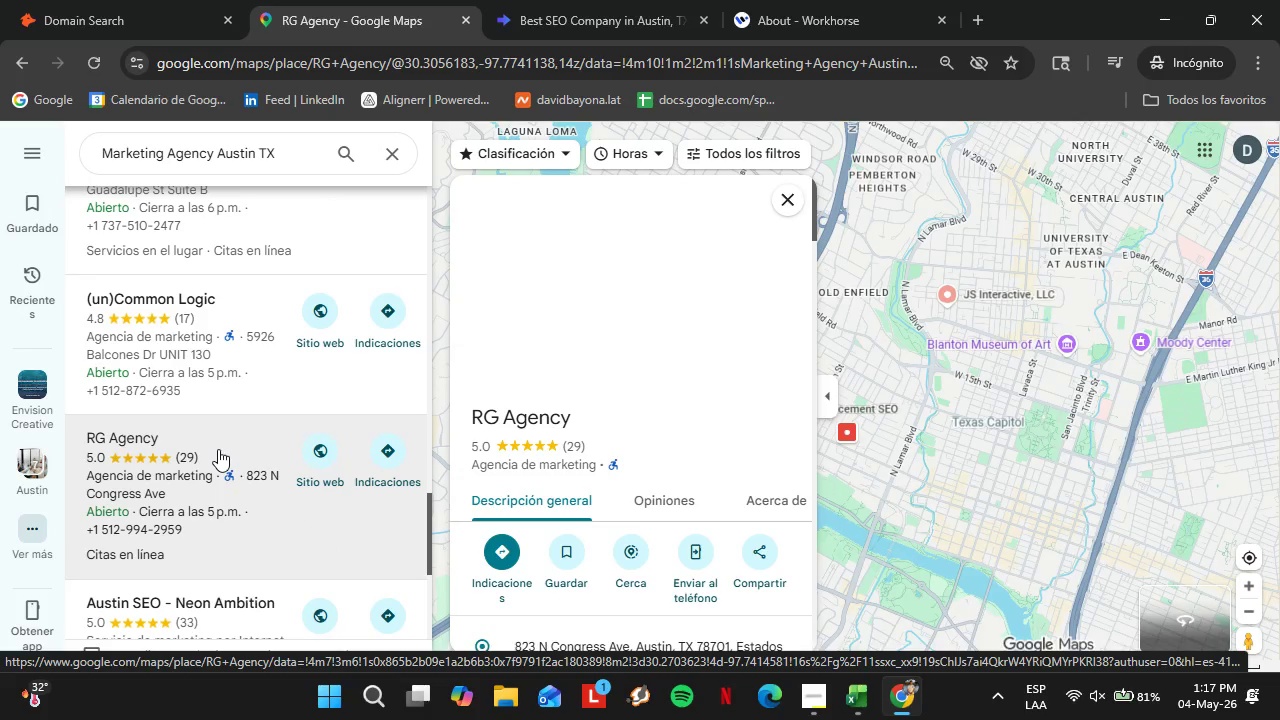 
mouse_move([60, -115])
 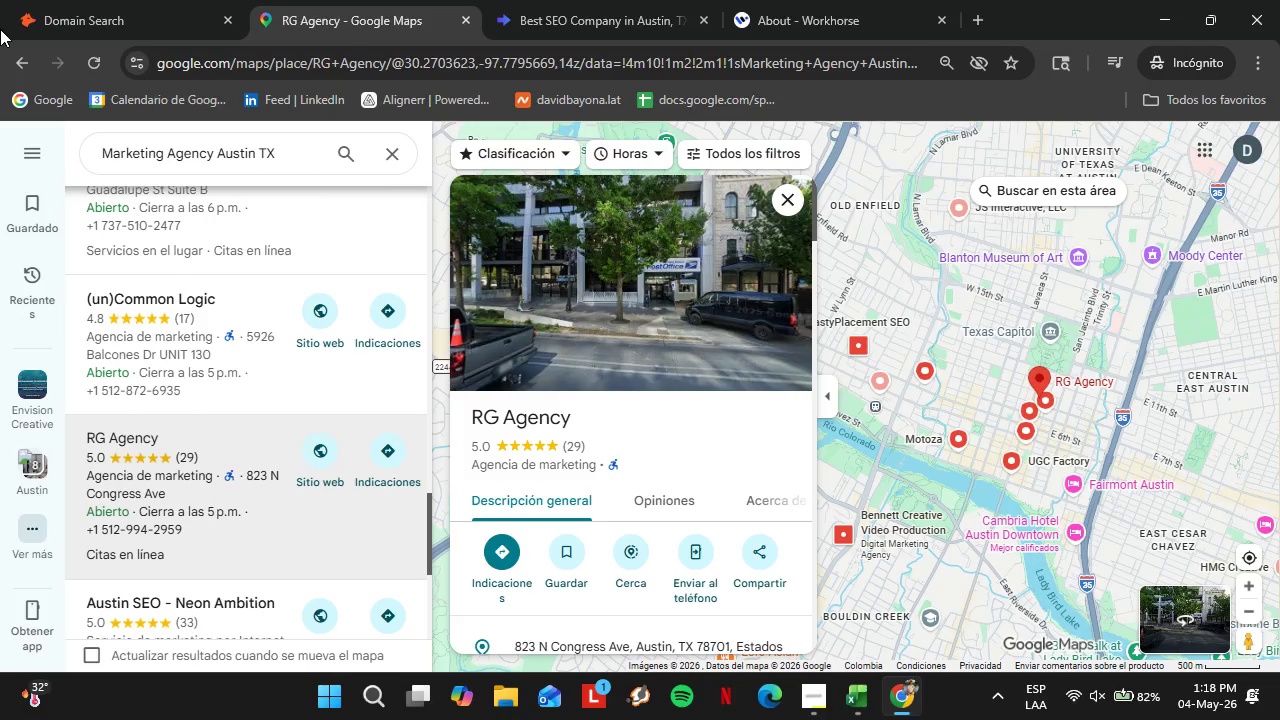 
wait(16.74)
 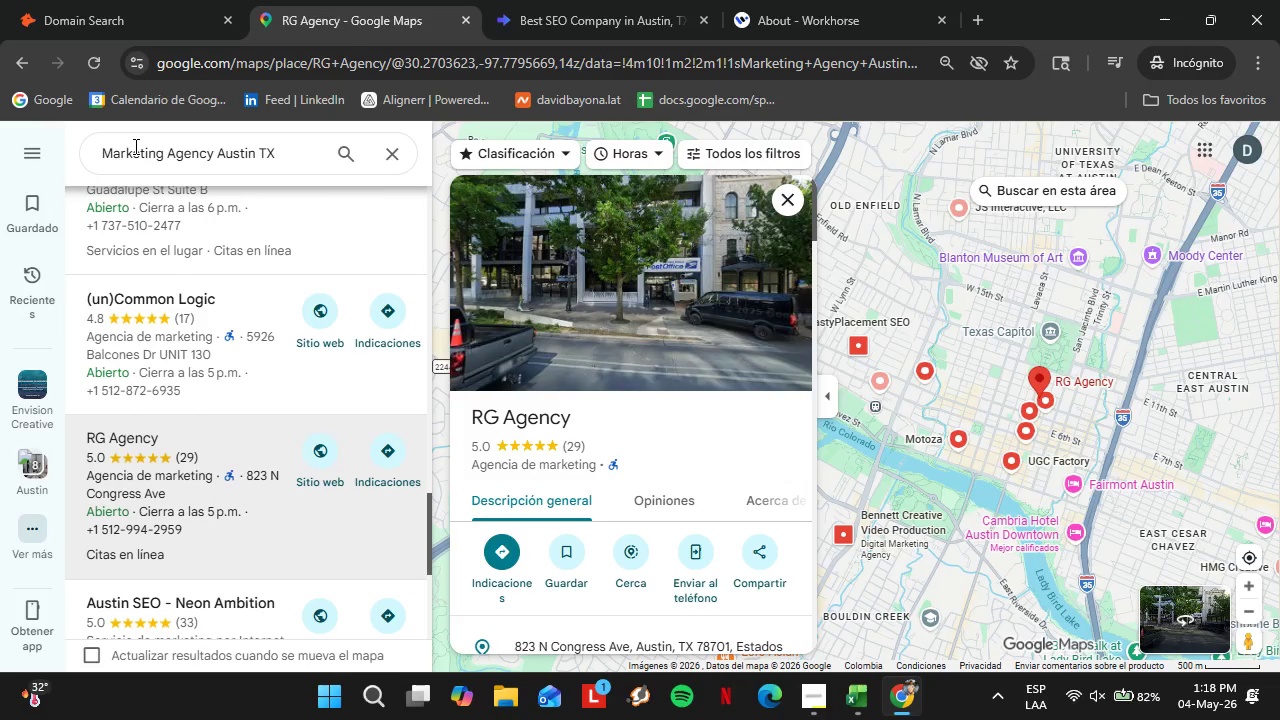 
left_click([782, 471])
 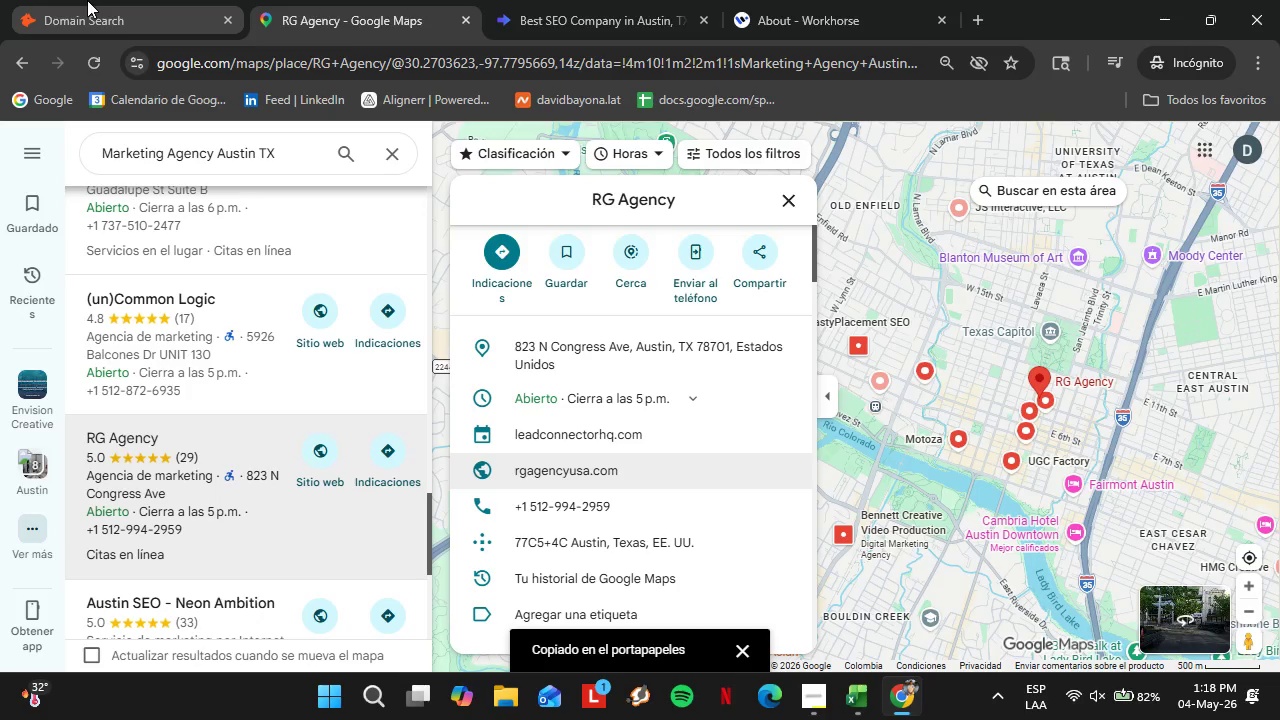 
left_click([87, 0])
 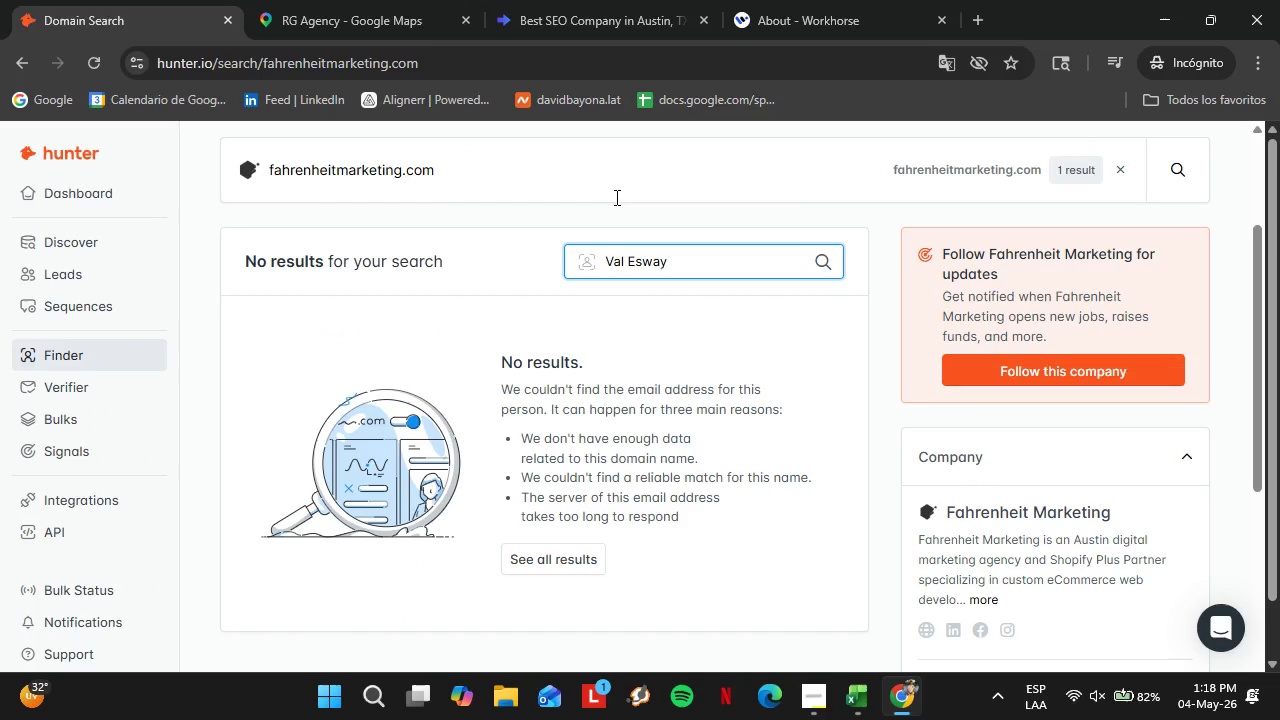 
scroll: coordinate [591, 377], scroll_direction: down, amount: 3.0
 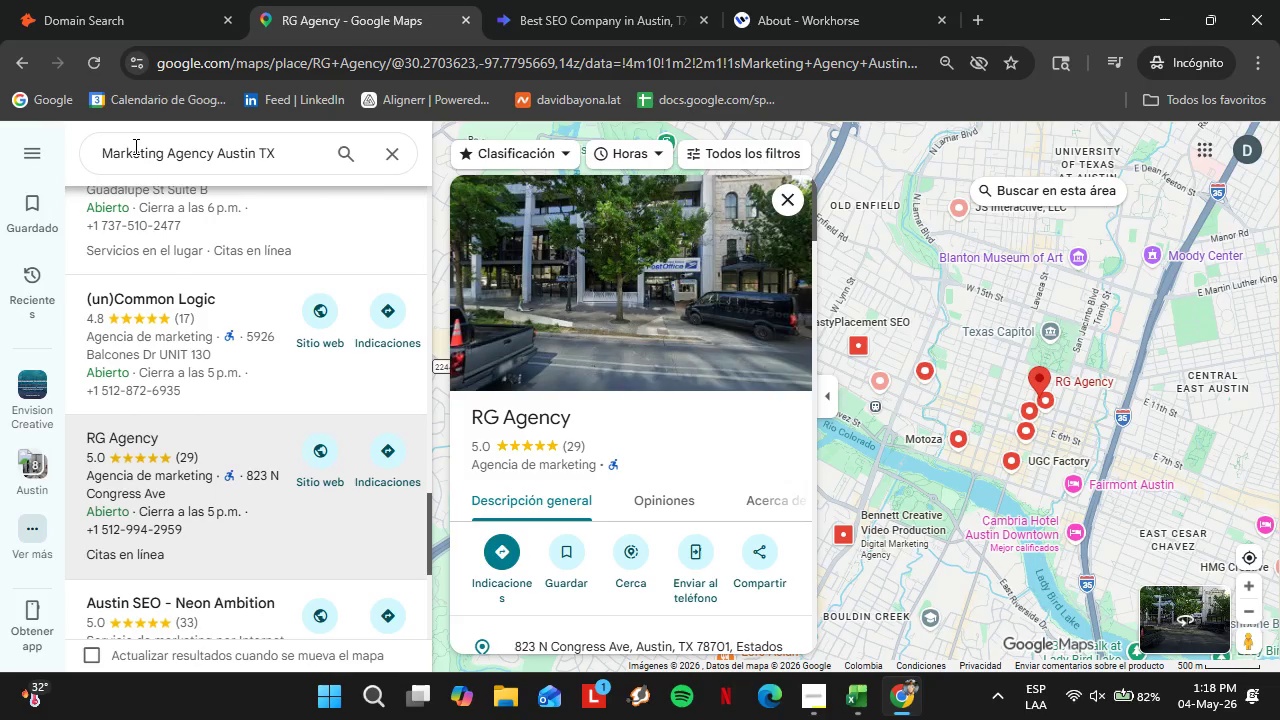 
left_click_drag(start_coordinate=[579, 171], to_coordinate=[260, 136])
 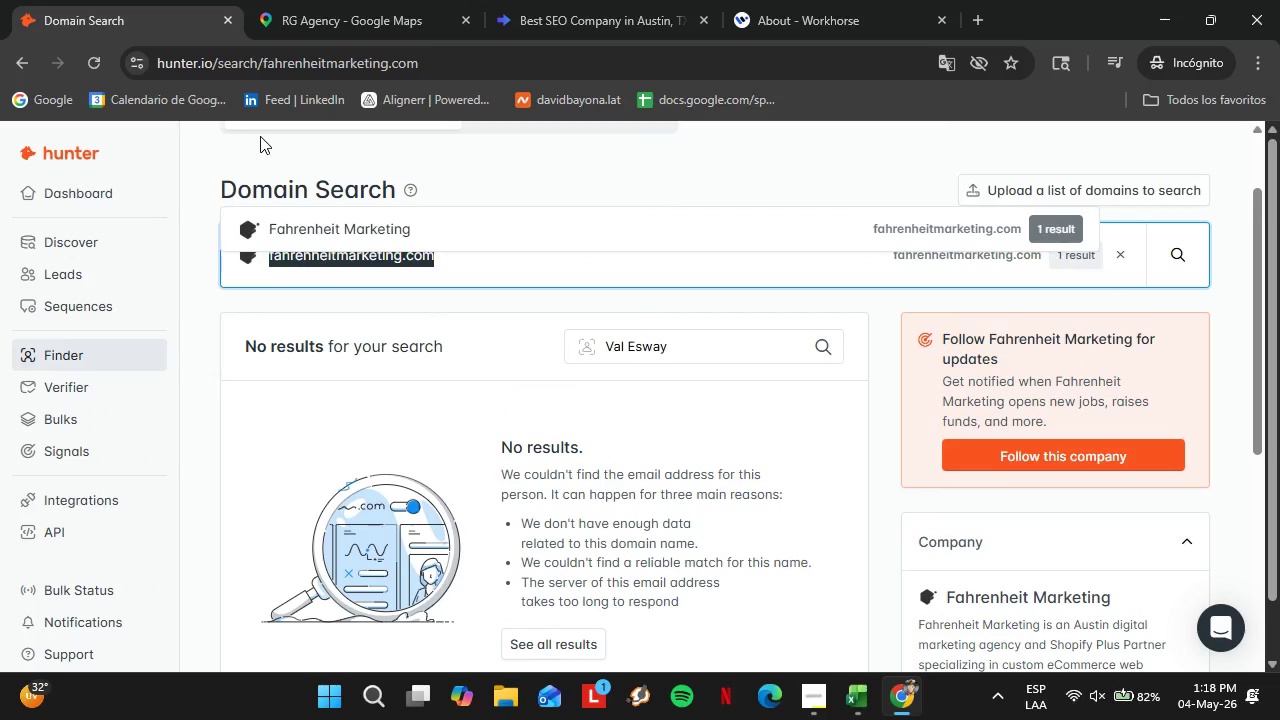 
key(Control+V)
 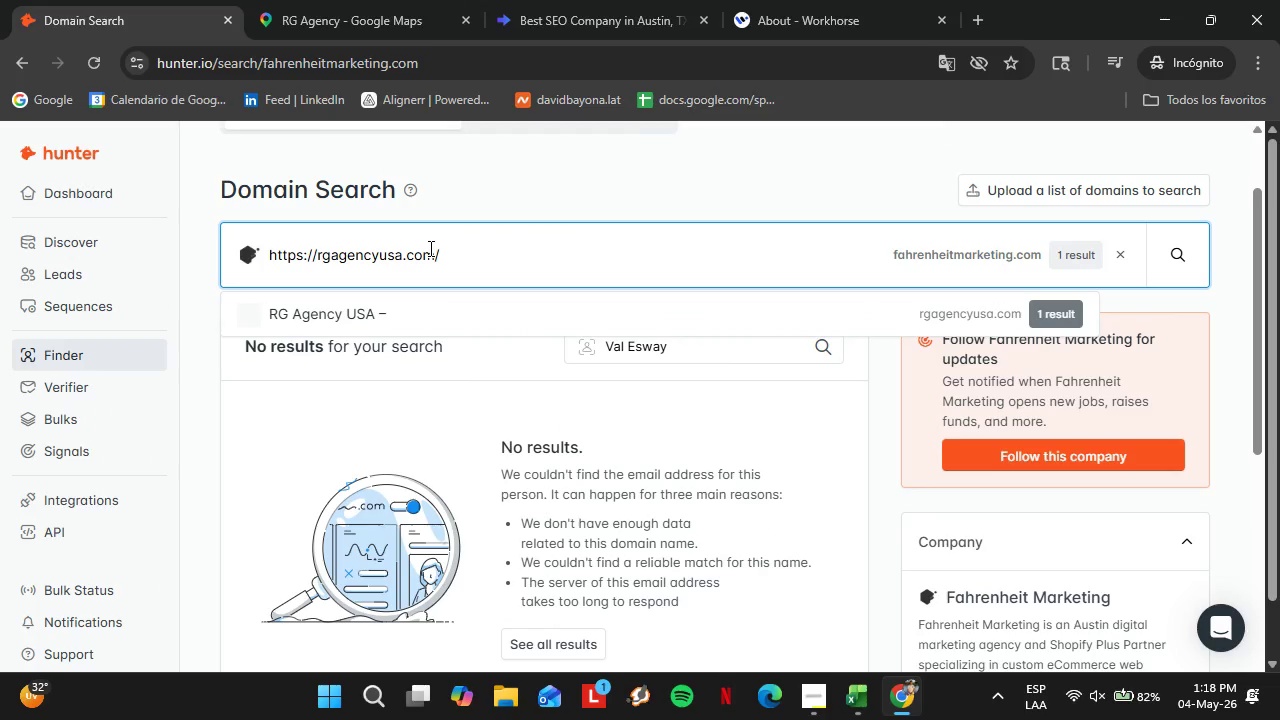 
key(Enter)
 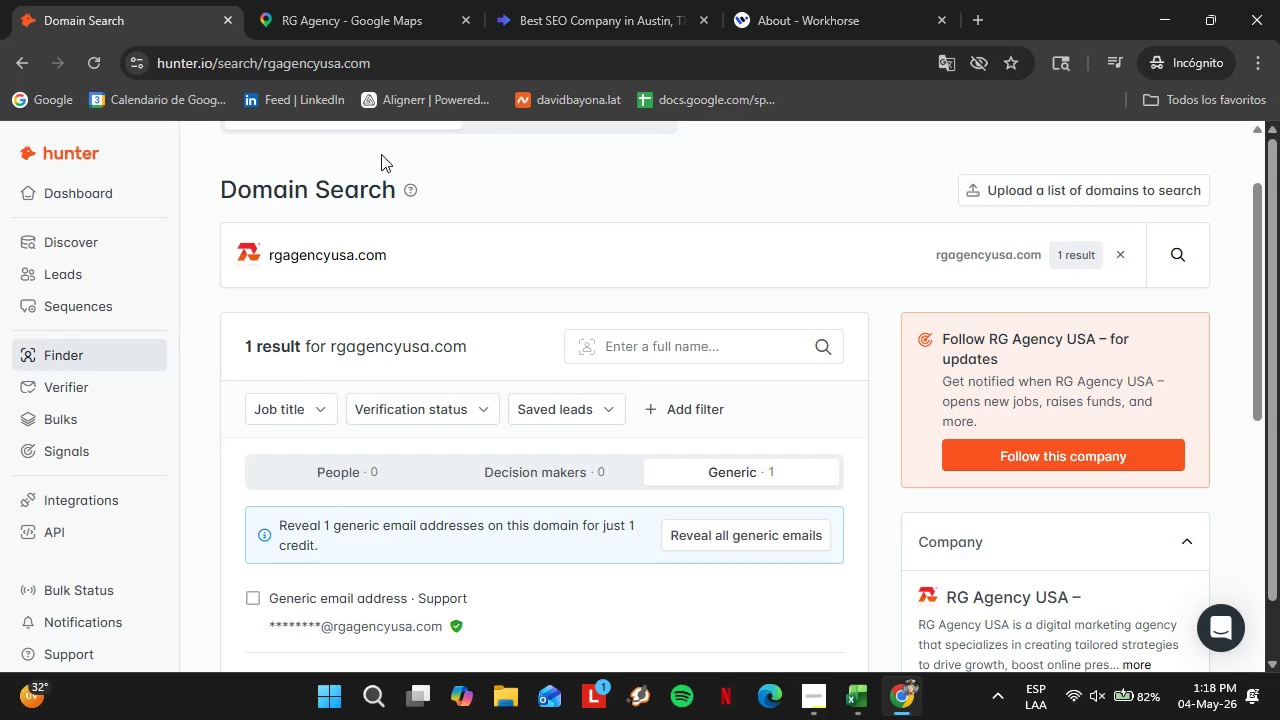 
wait(22.52)
 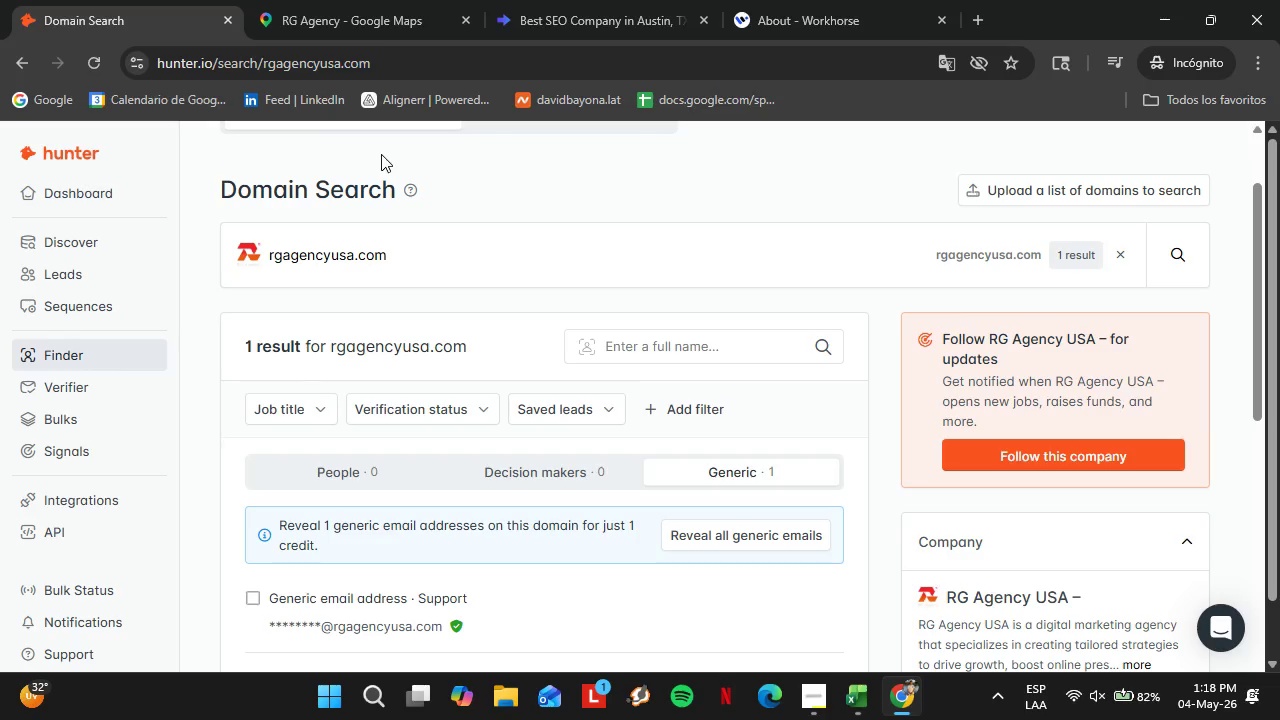 
left_click([369, 0])
 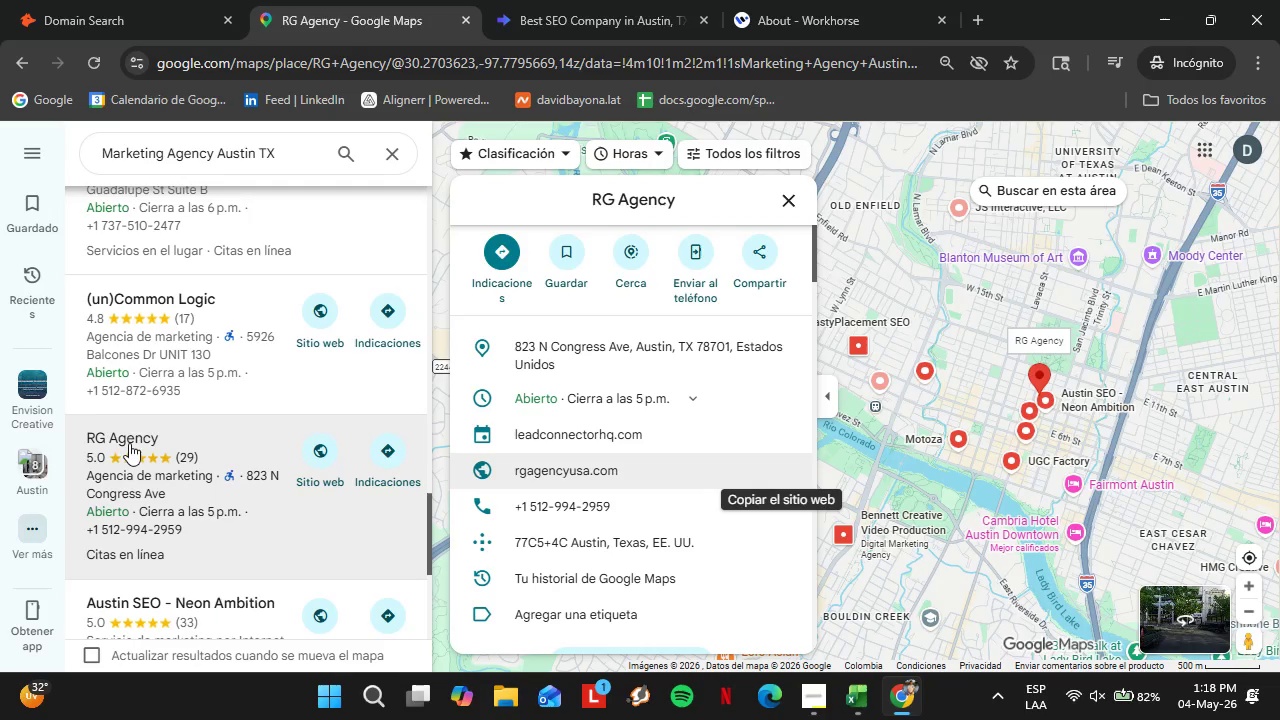 
scroll: coordinate [149, 418], scroll_direction: down, amount: 2.0
 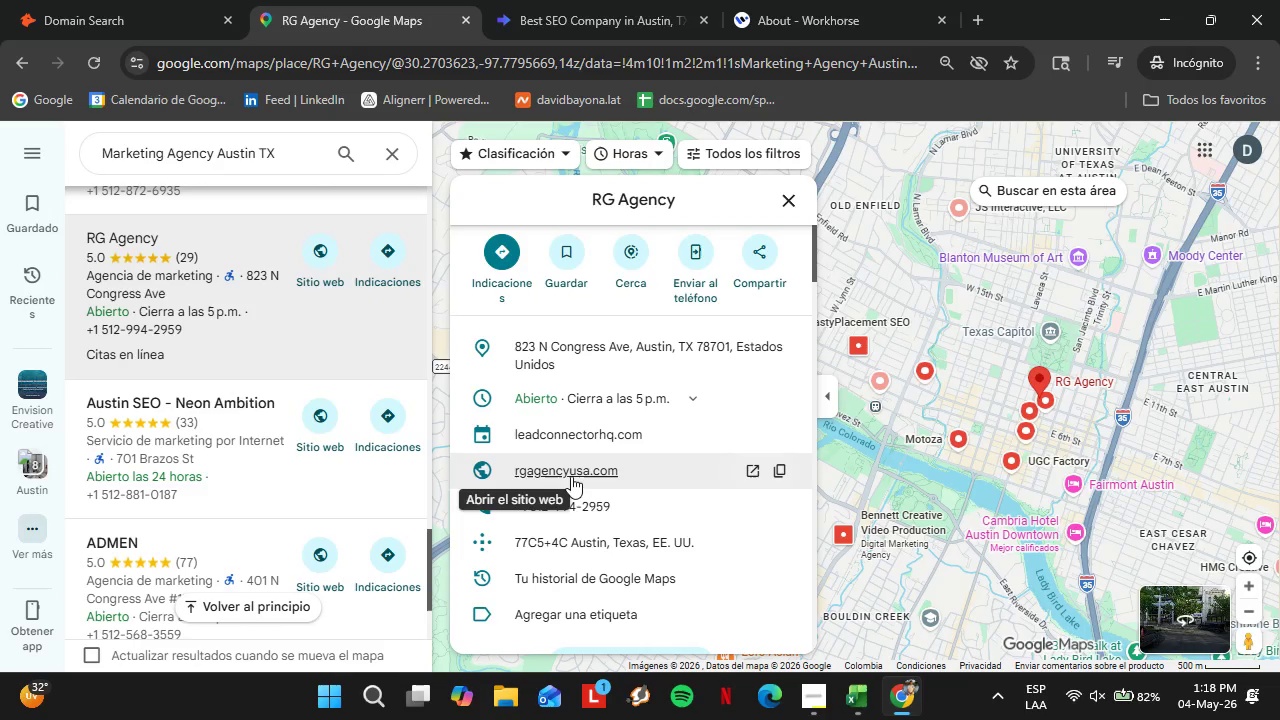 
left_click([199, 431])
 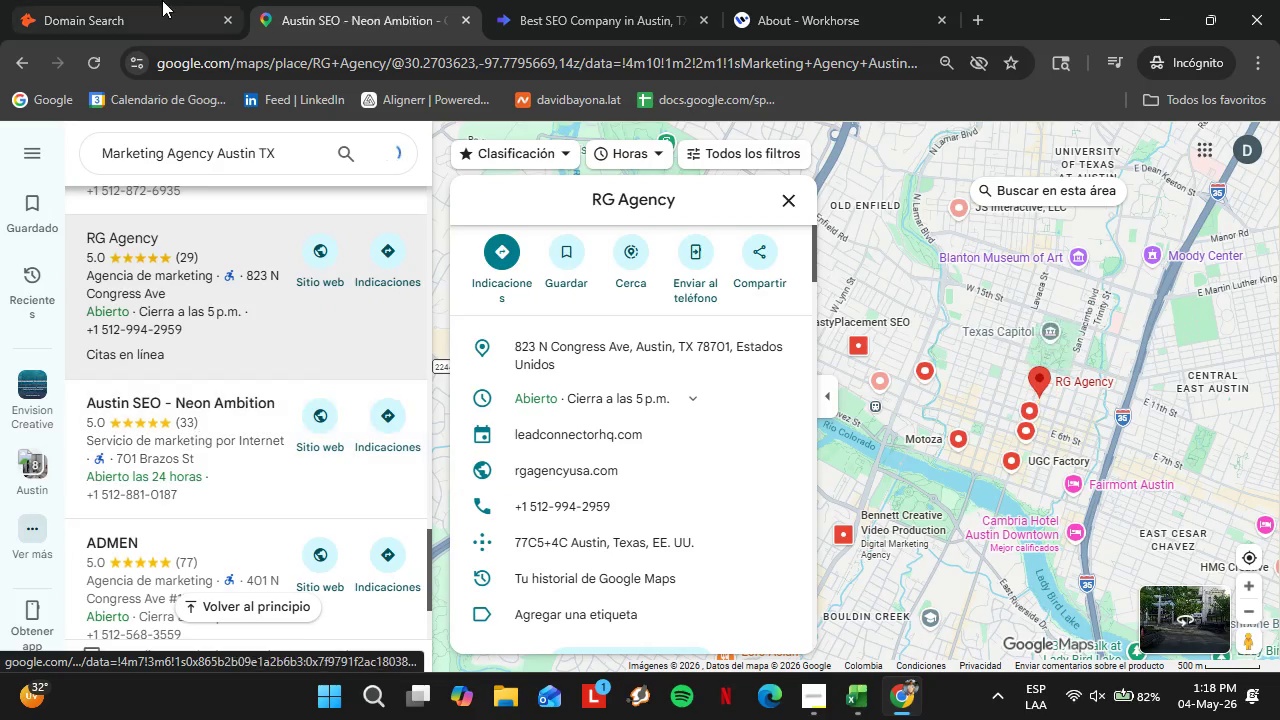 
left_click([162, 0])
 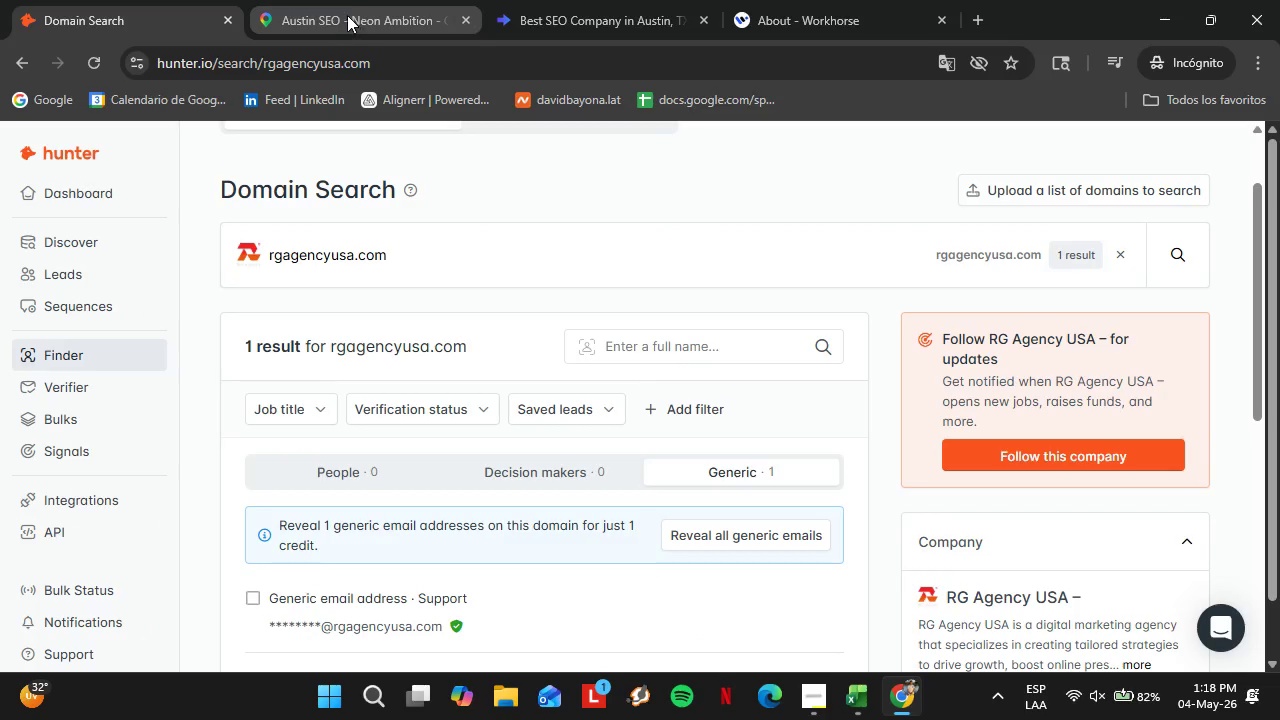 
left_click([343, 1])
 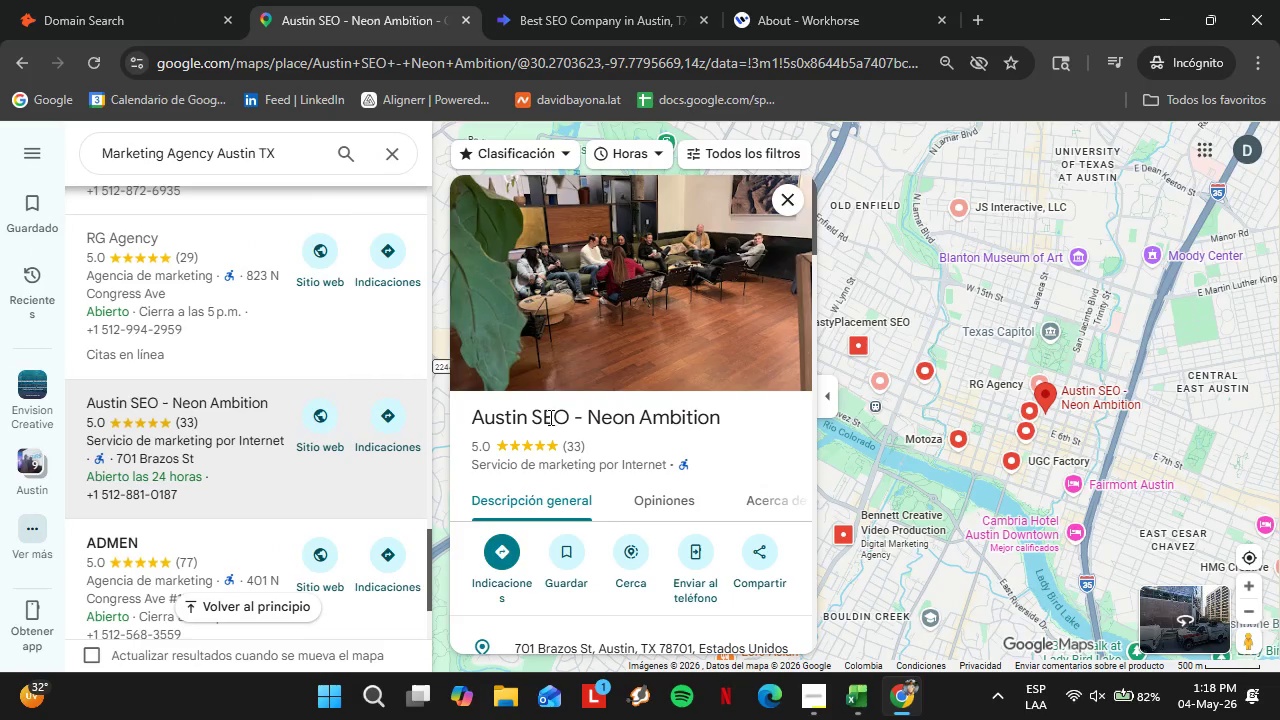 
scroll: coordinate [688, 403], scroll_direction: down, amount: 3.0
 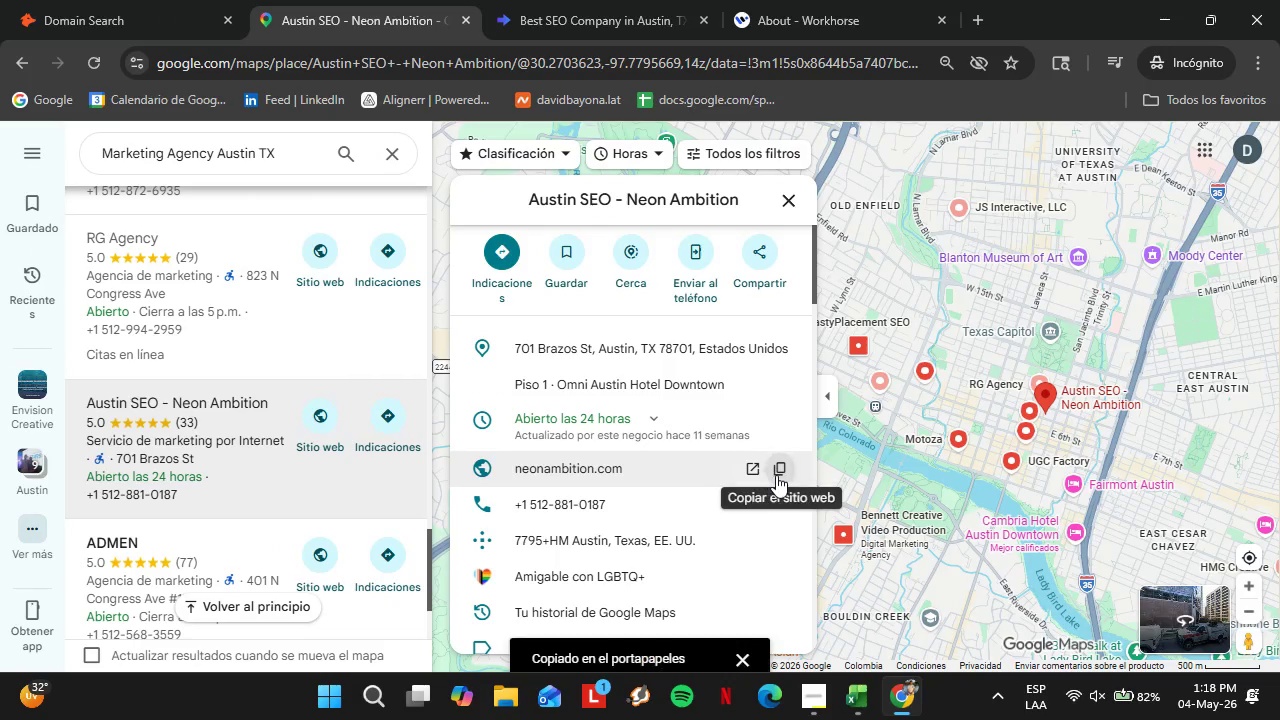 
left_click([65, 0])
 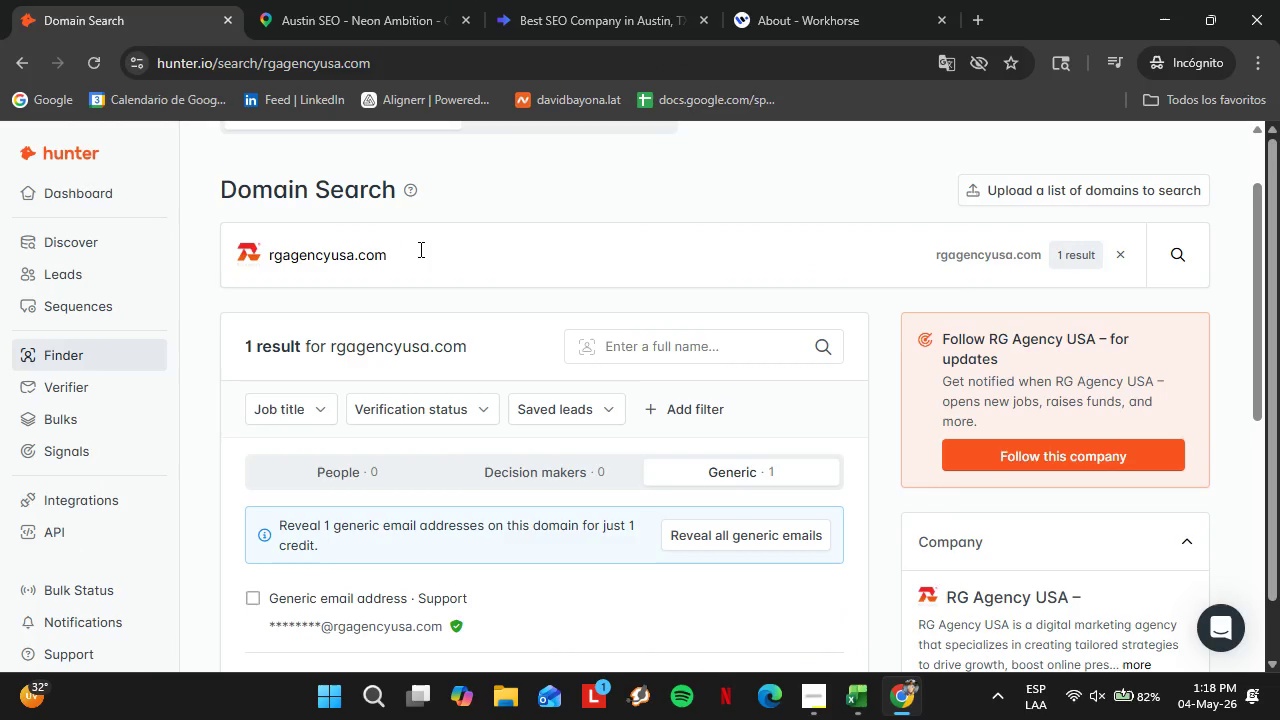 
left_click_drag(start_coordinate=[419, 249], to_coordinate=[264, 247])
 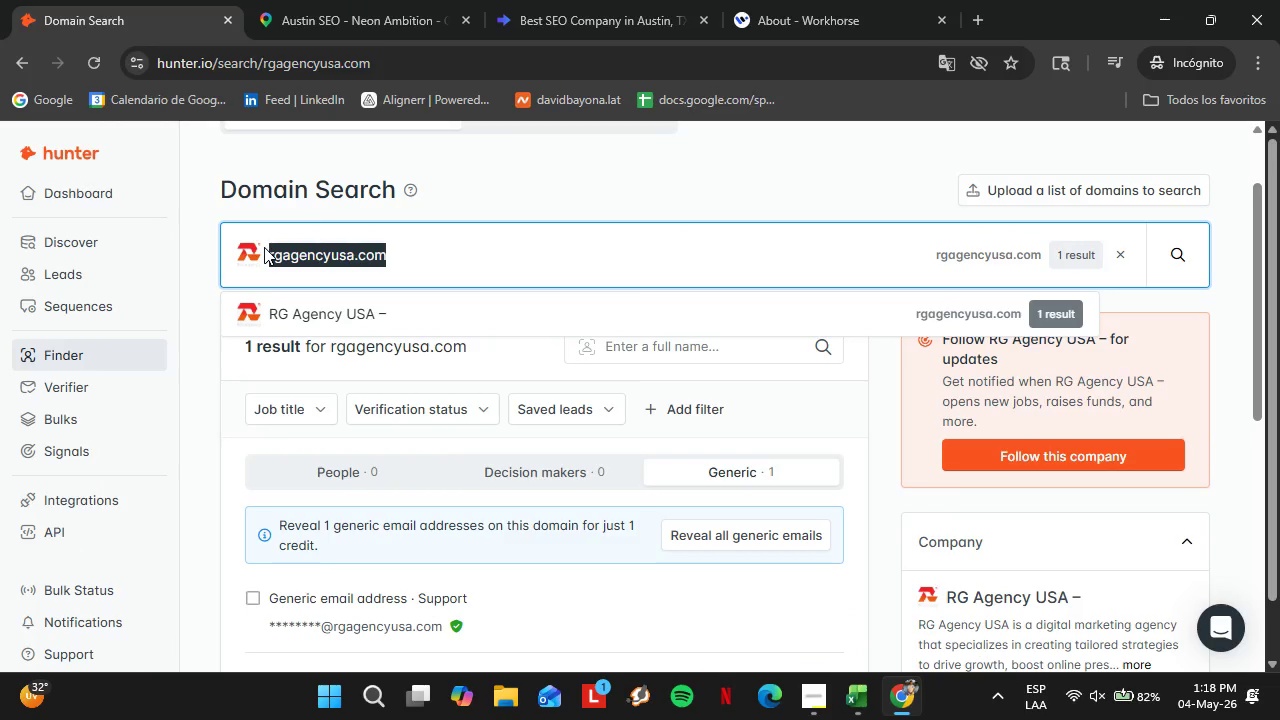 
key(Control+V)
 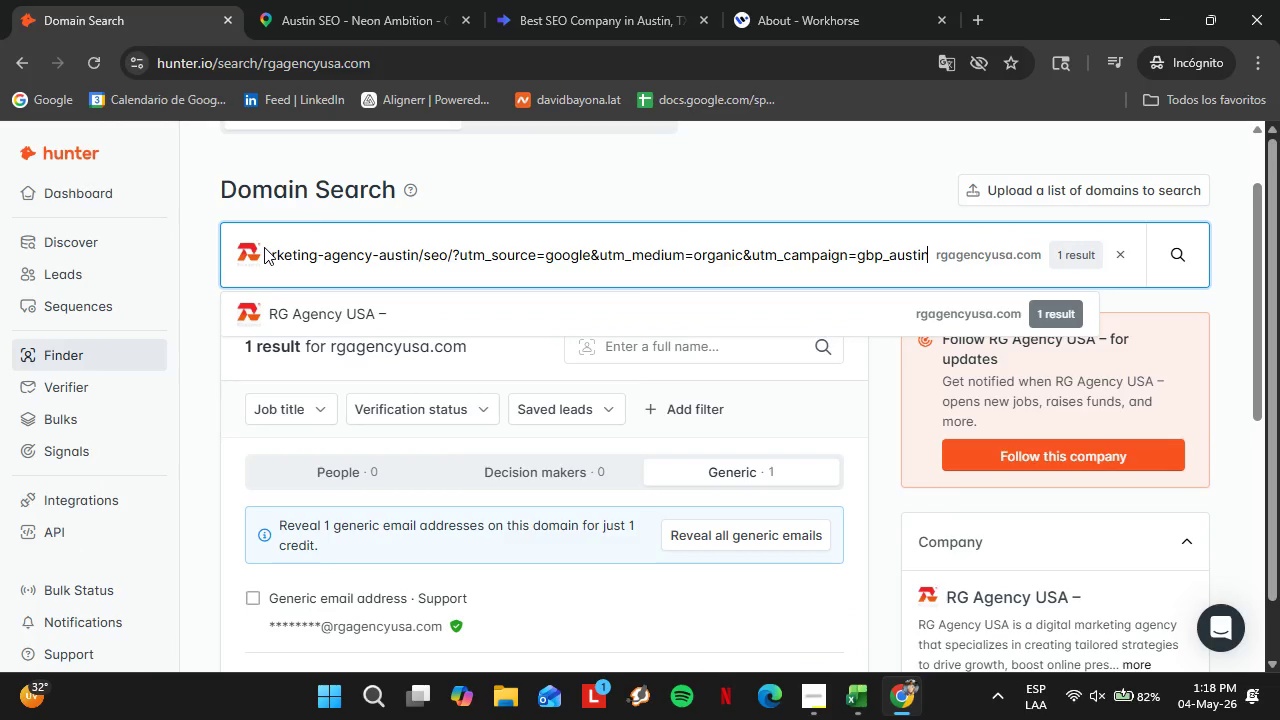 
key(Enter)
 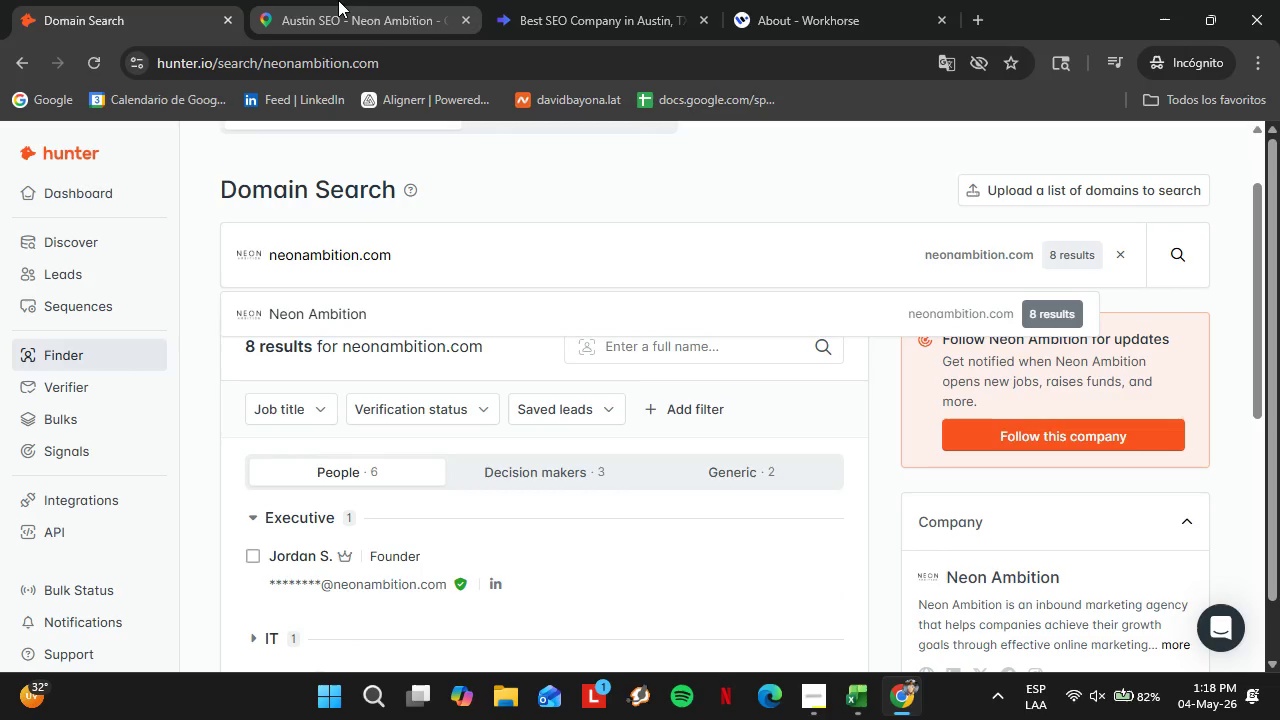 
left_click([368, 0])
 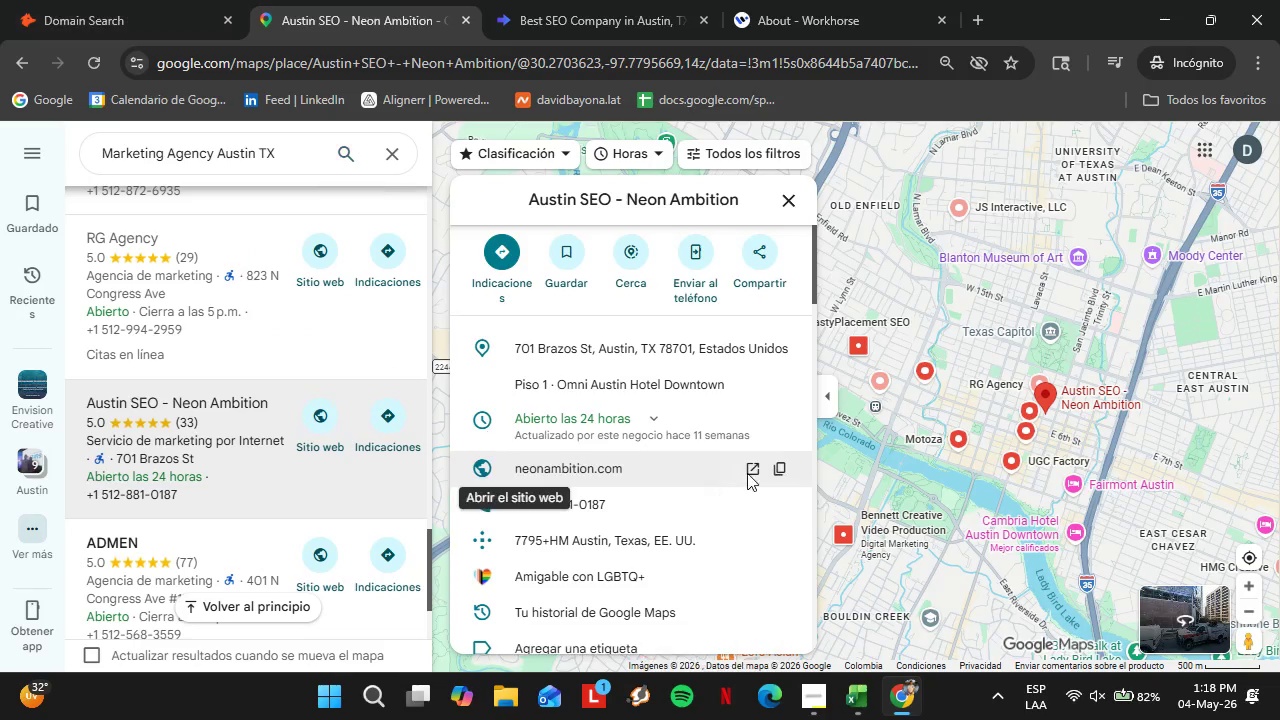 
left_click([598, 474])
 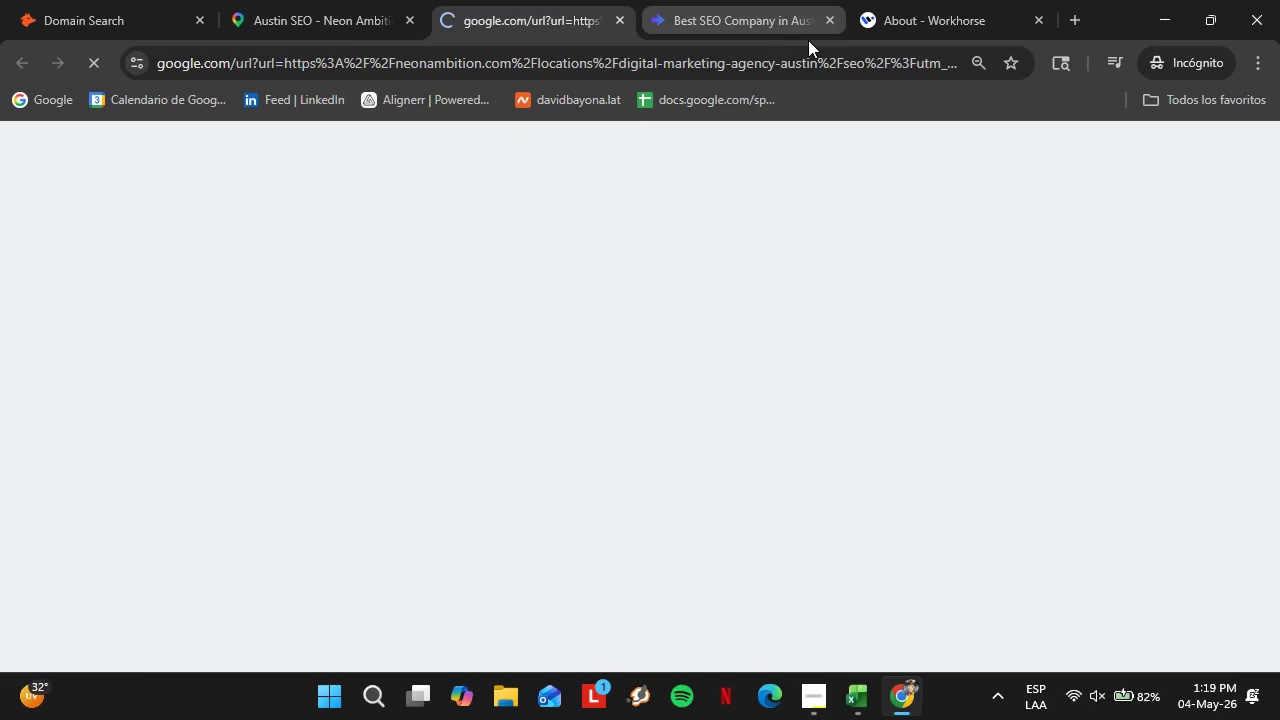 
left_click([791, 33])
 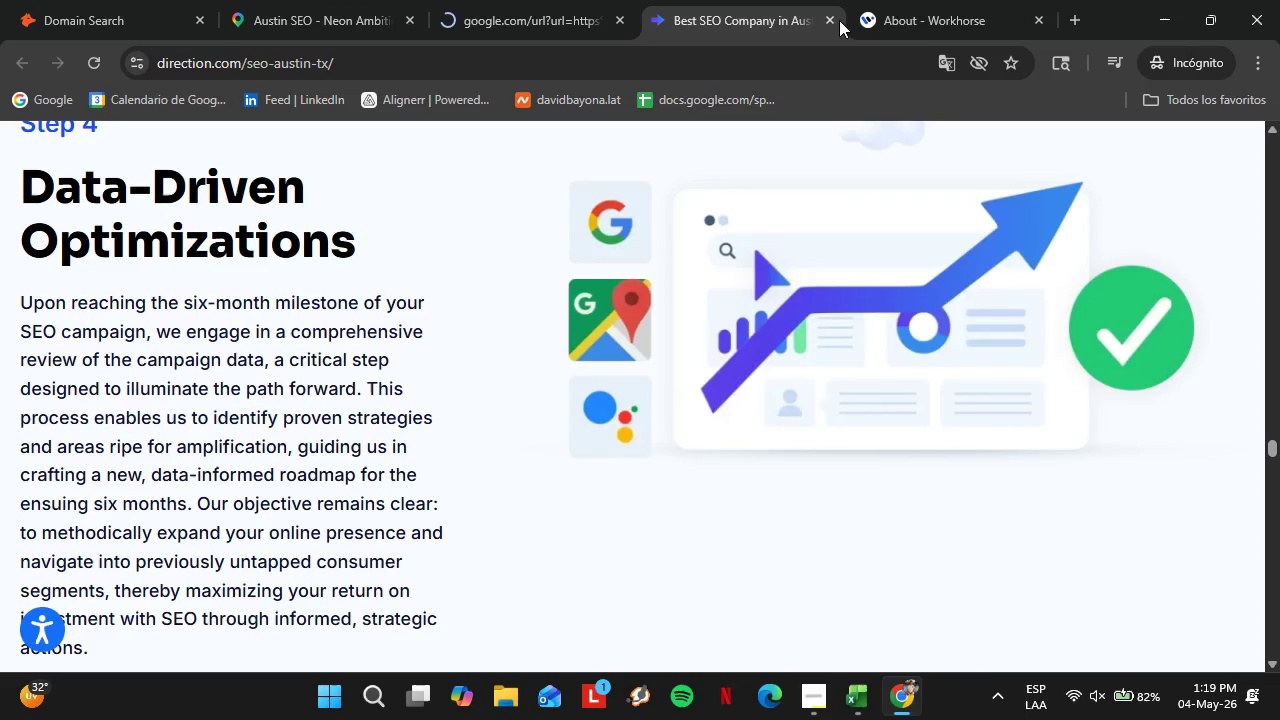 
left_click([833, 20])
 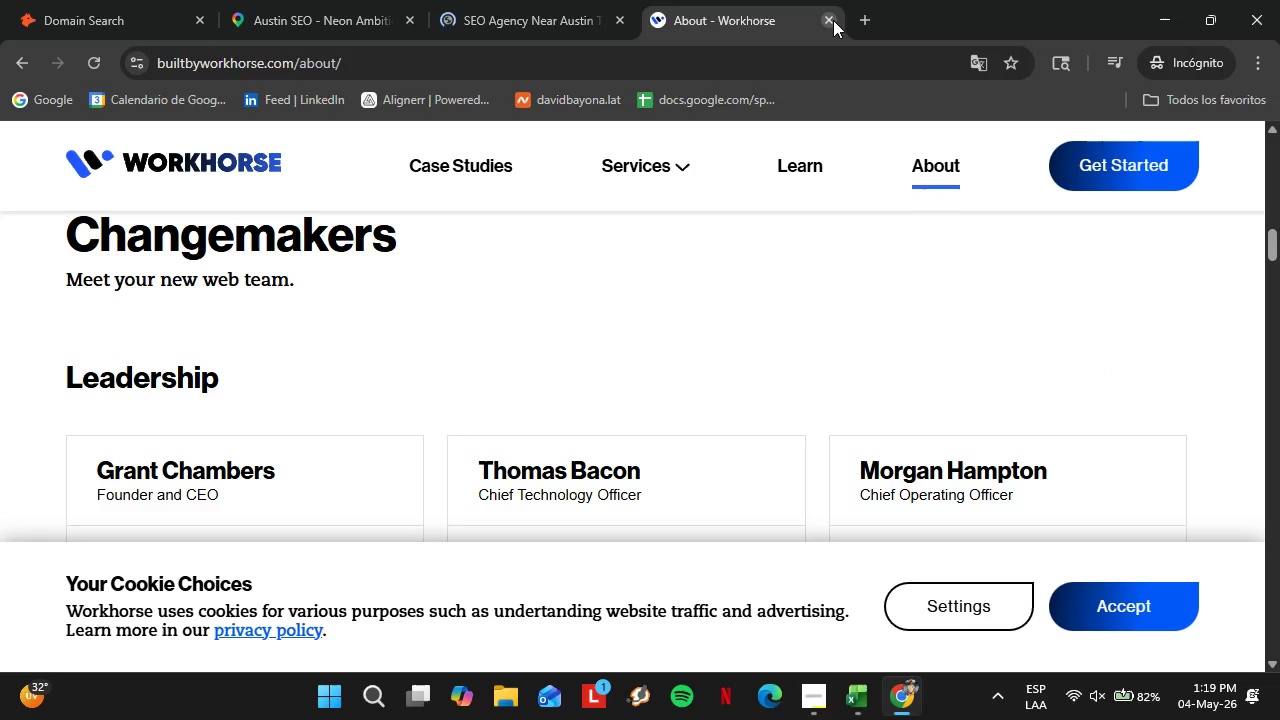 
left_click([833, 20])
 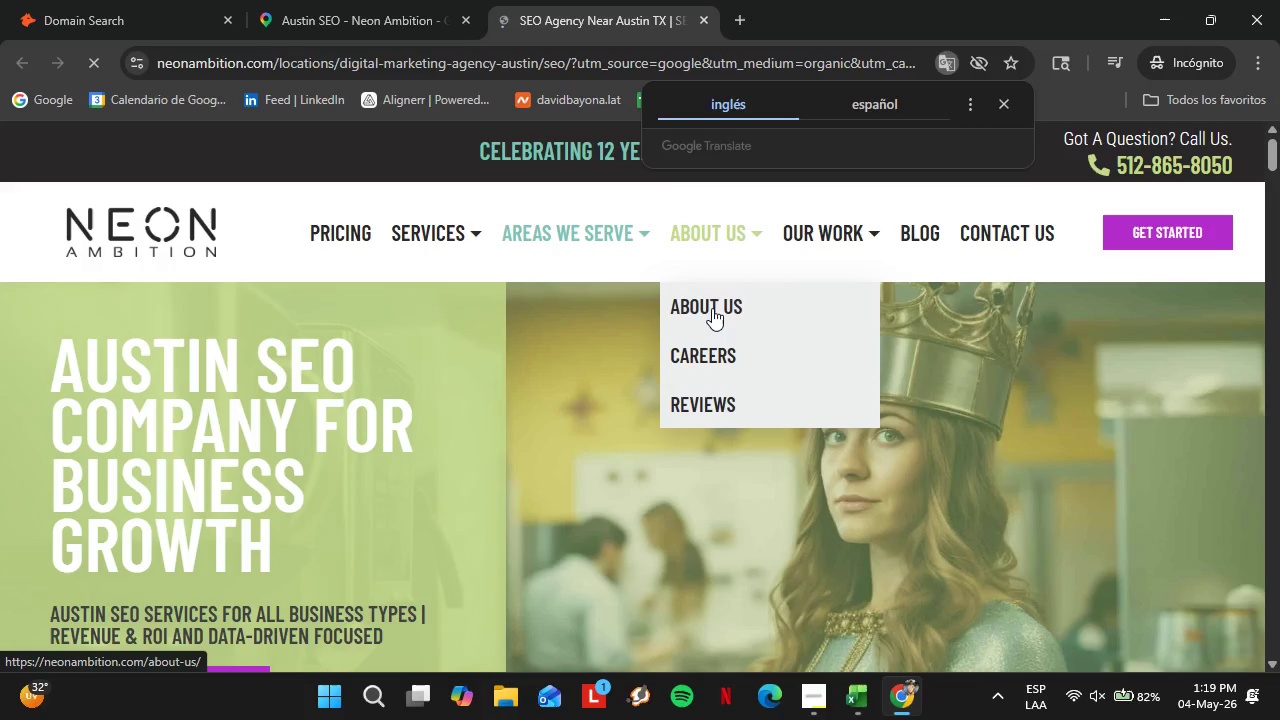 
wait(5.66)
 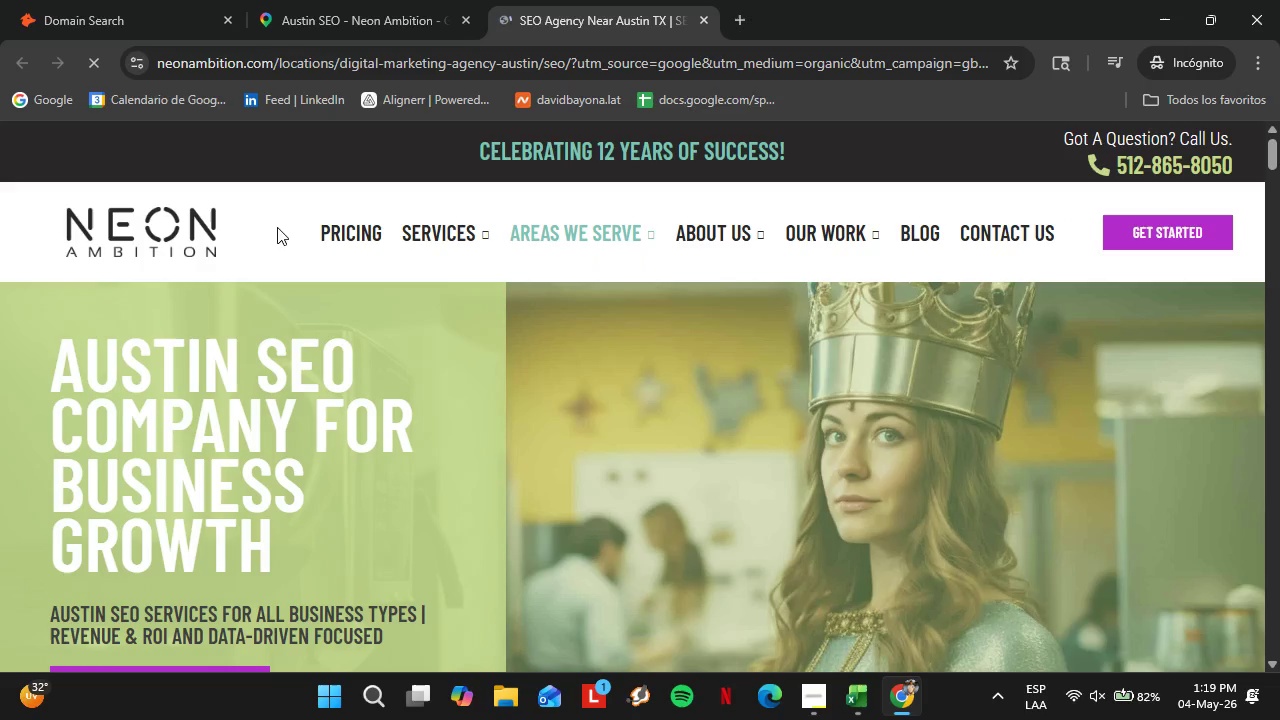 
left_click([1000, 108])
 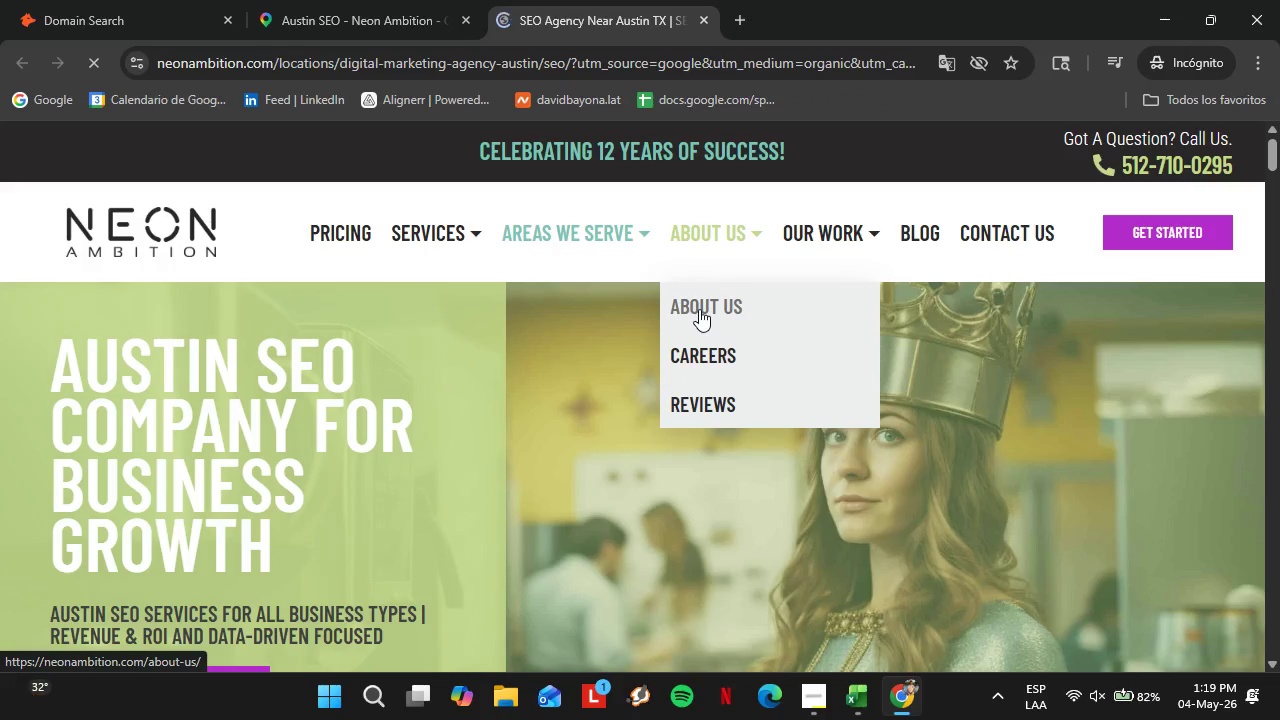 
wait(5.98)
 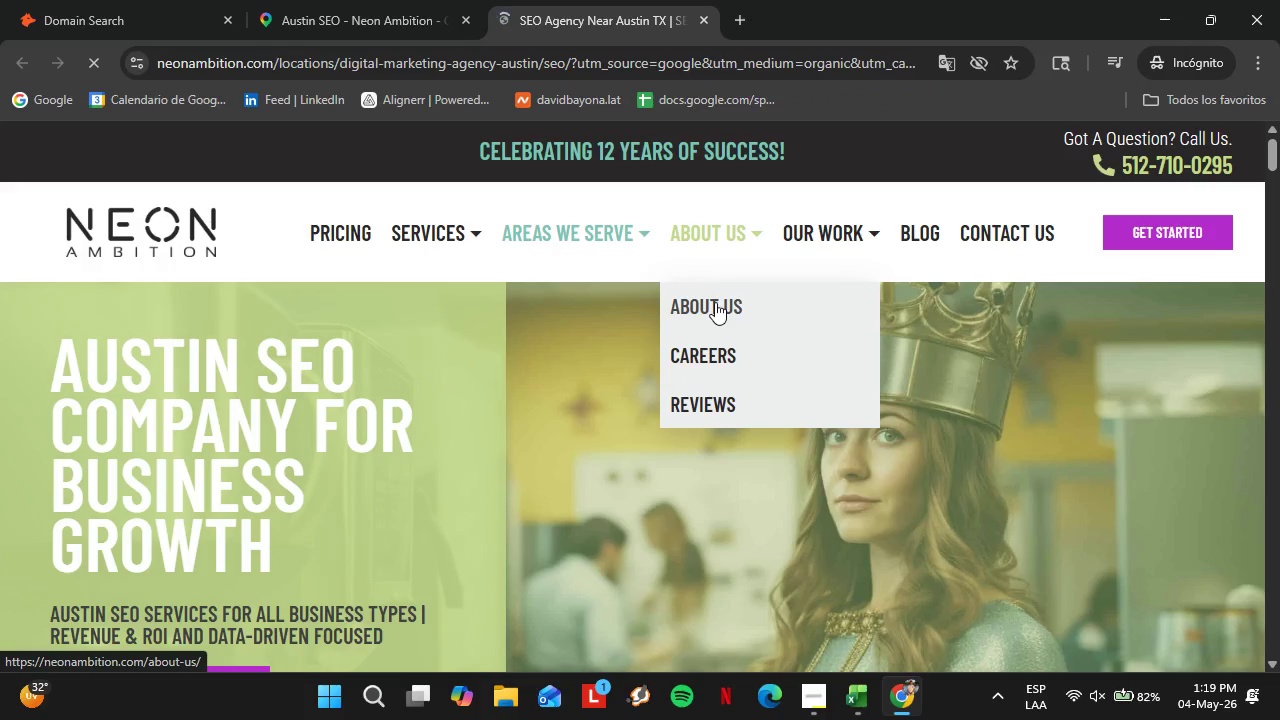 
left_click([699, 309])
 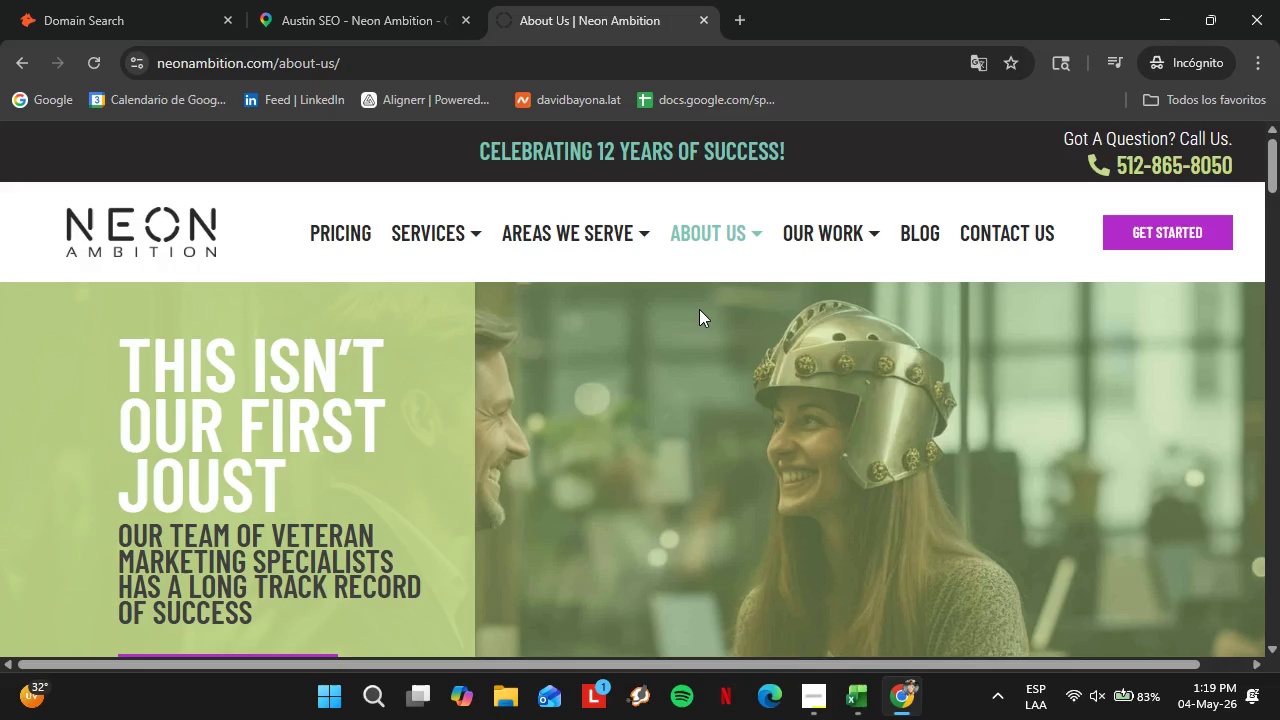 
wait(19.77)
 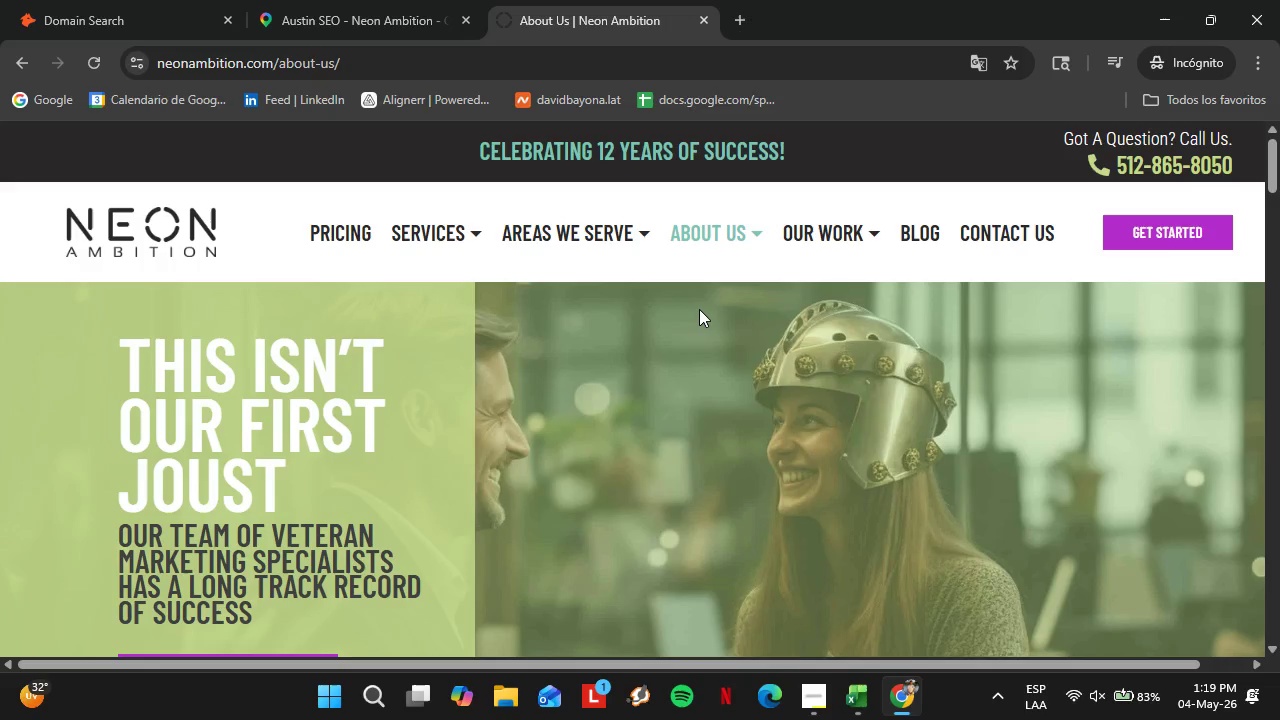 
scroll: coordinate [556, 396], scroll_direction: down, amount: 10.0
 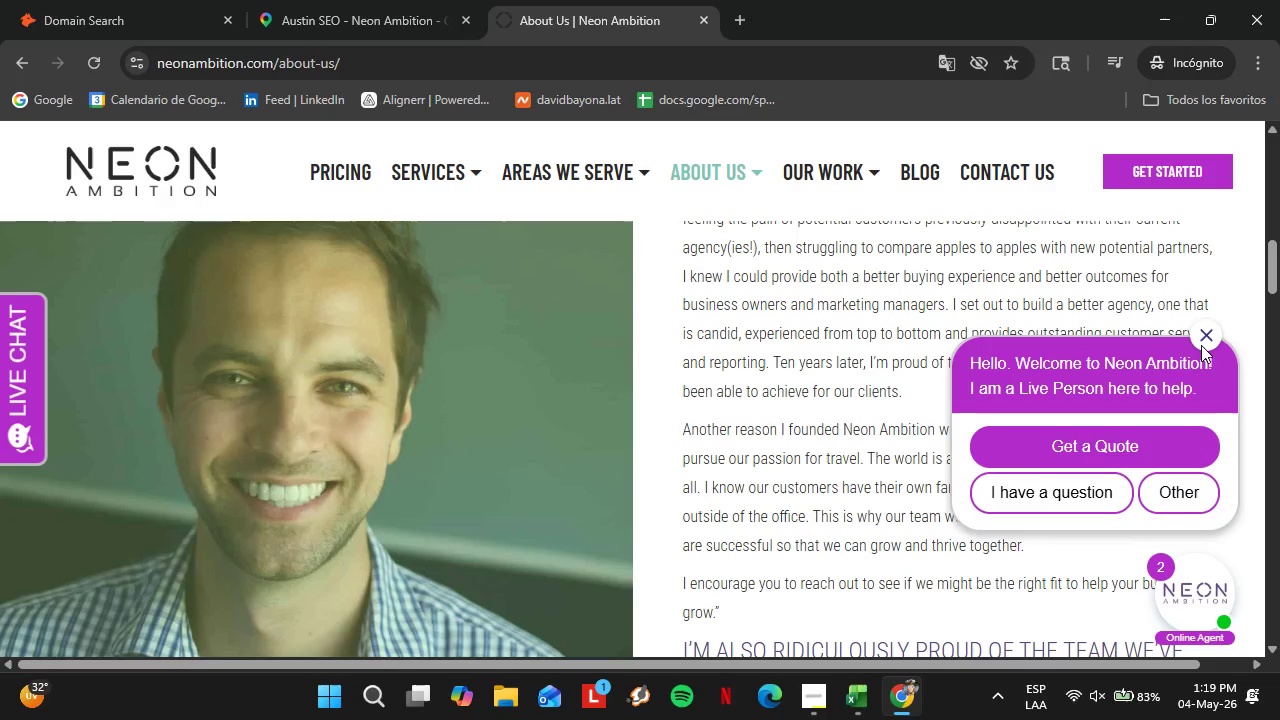 
left_click([1203, 337])
 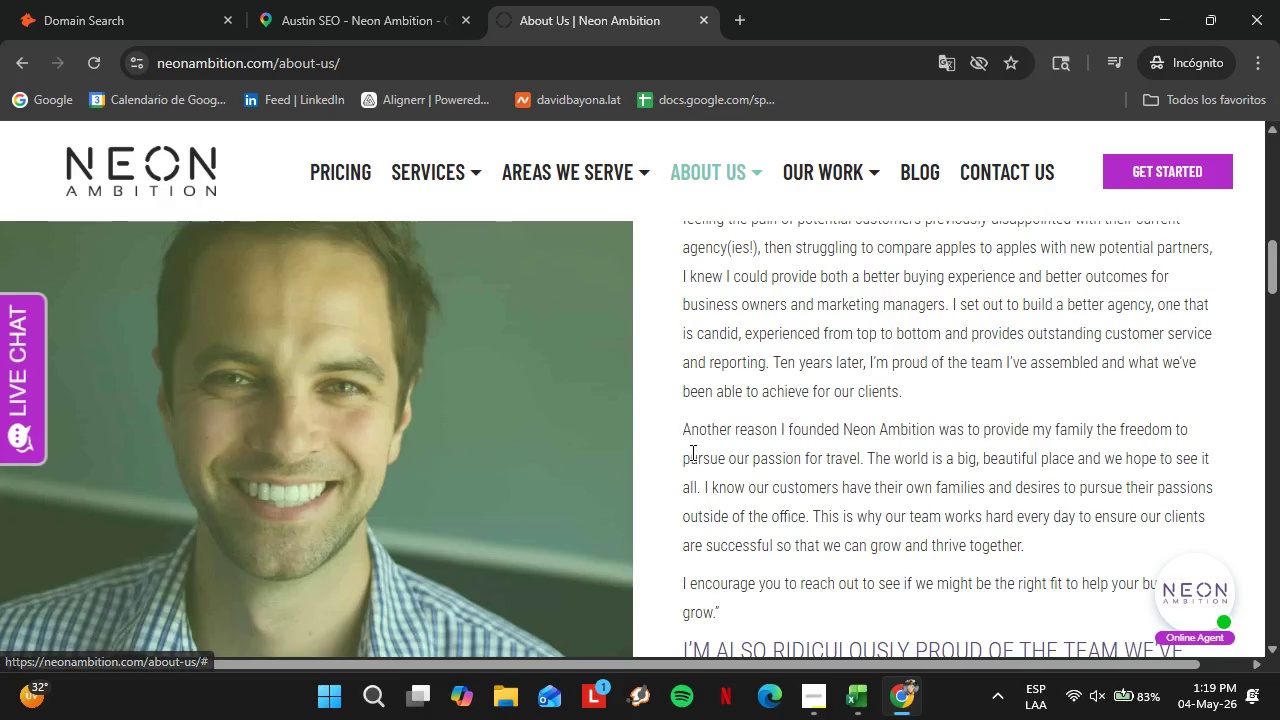 
scroll: coordinate [703, 462], scroll_direction: down, amount: 6.0
 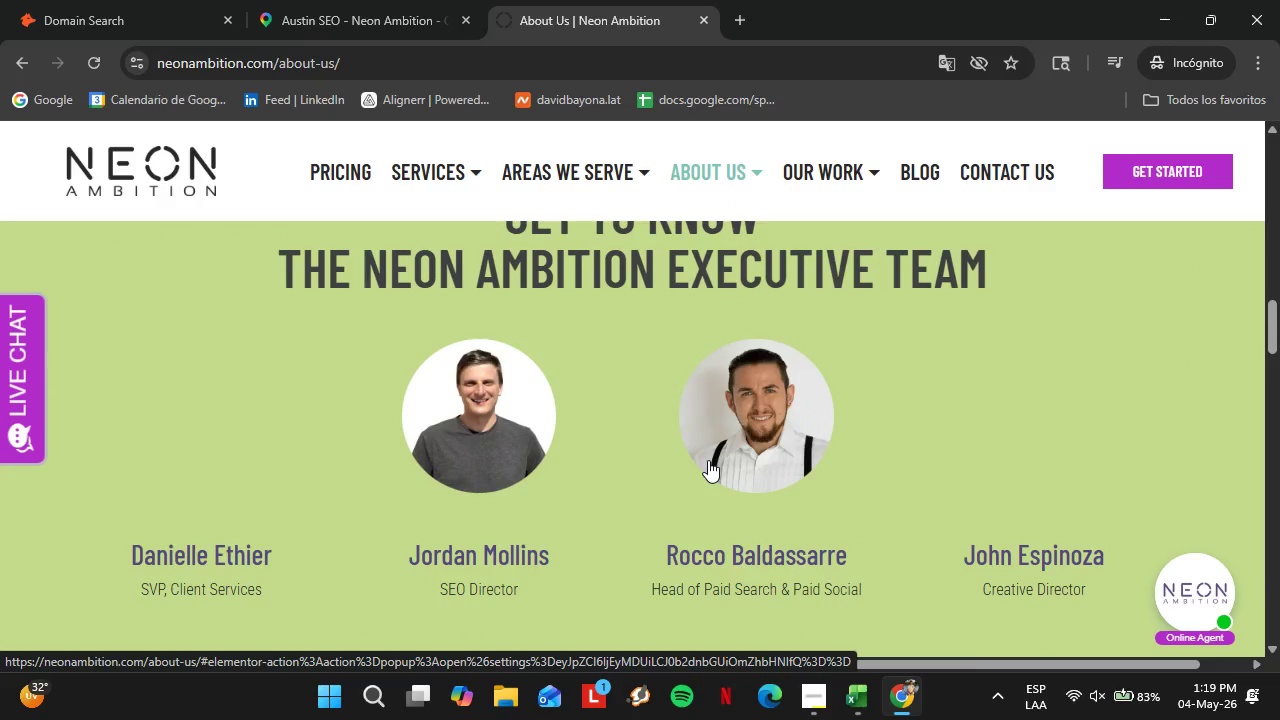 
wait(11.88)
 